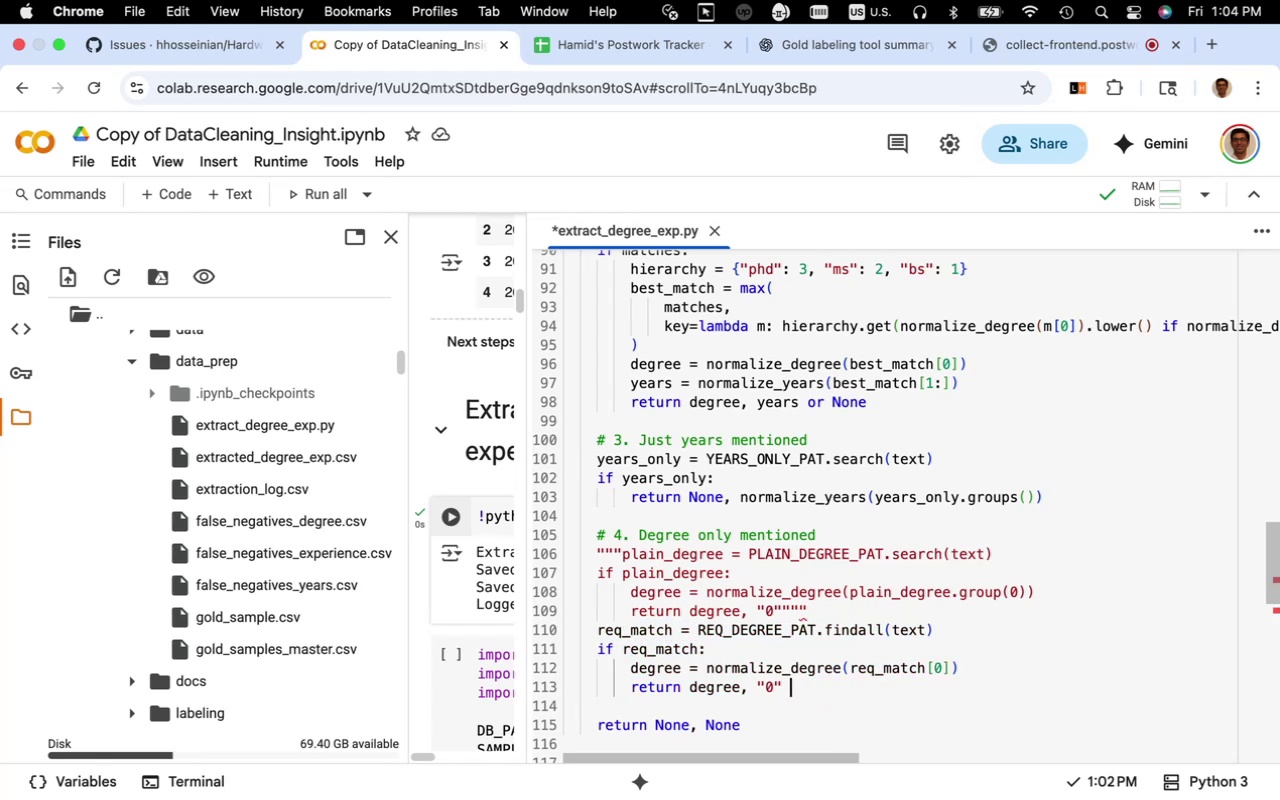 
key(Backspace)
 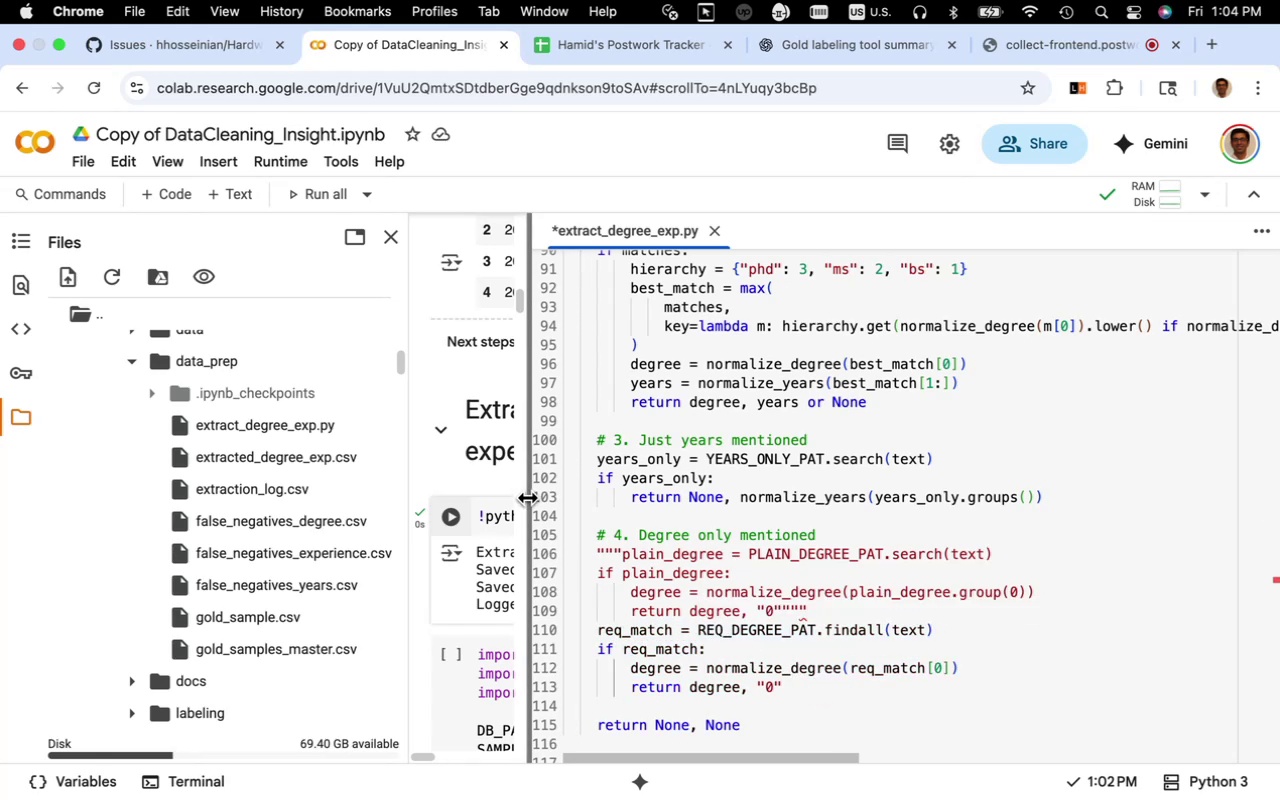 
left_click_drag(start_coordinate=[529, 489], to_coordinate=[992, 515])
 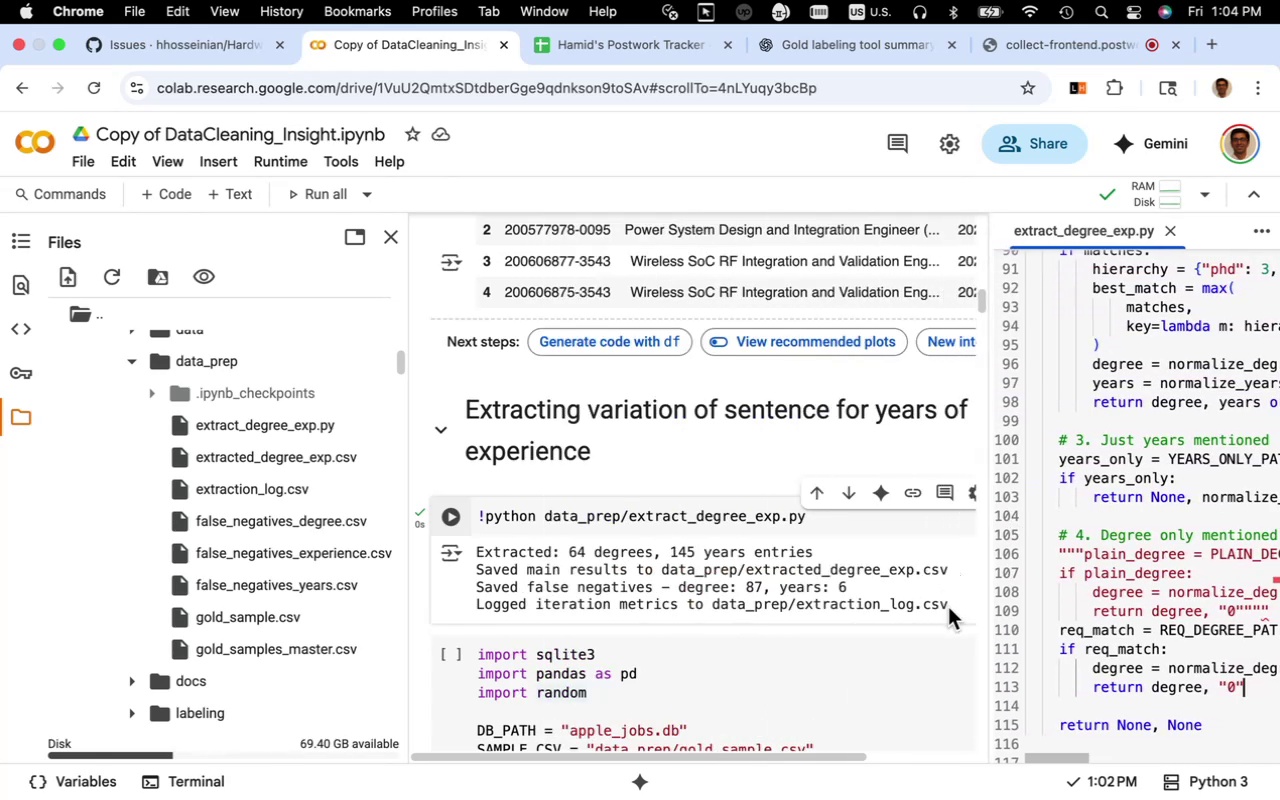 
left_click_drag(start_coordinate=[948, 608], to_coordinate=[491, 546])
 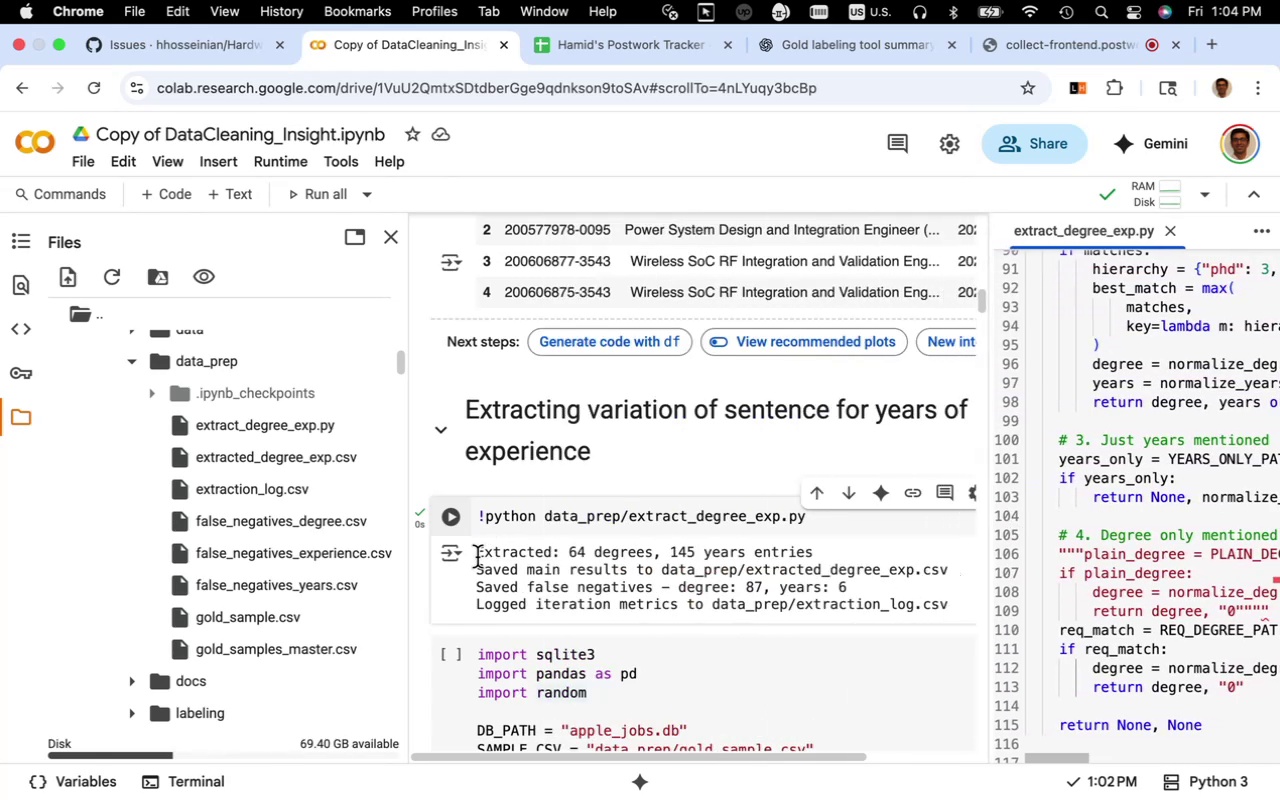 
left_click_drag(start_coordinate=[477, 557], to_coordinate=[961, 599])
 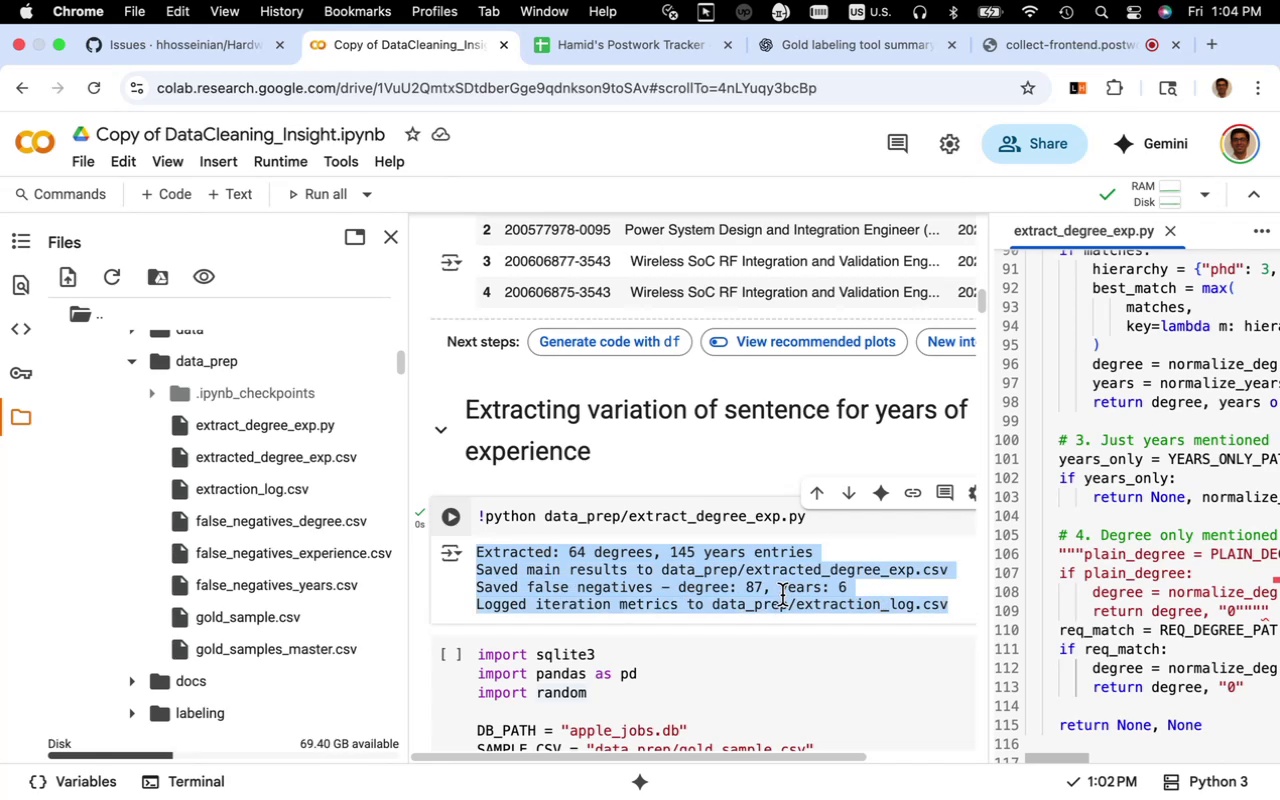 
key(Meta+CommandLeft)
 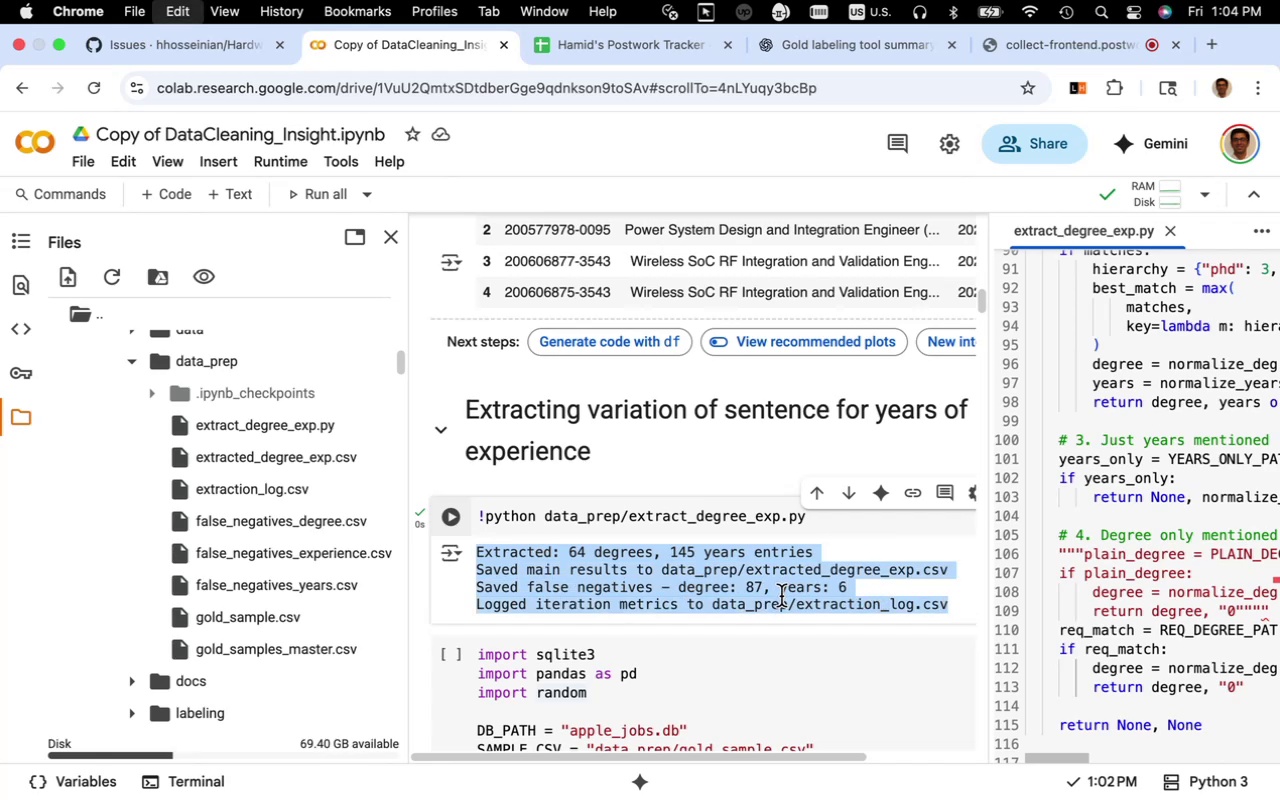 
key(Meta+C)
 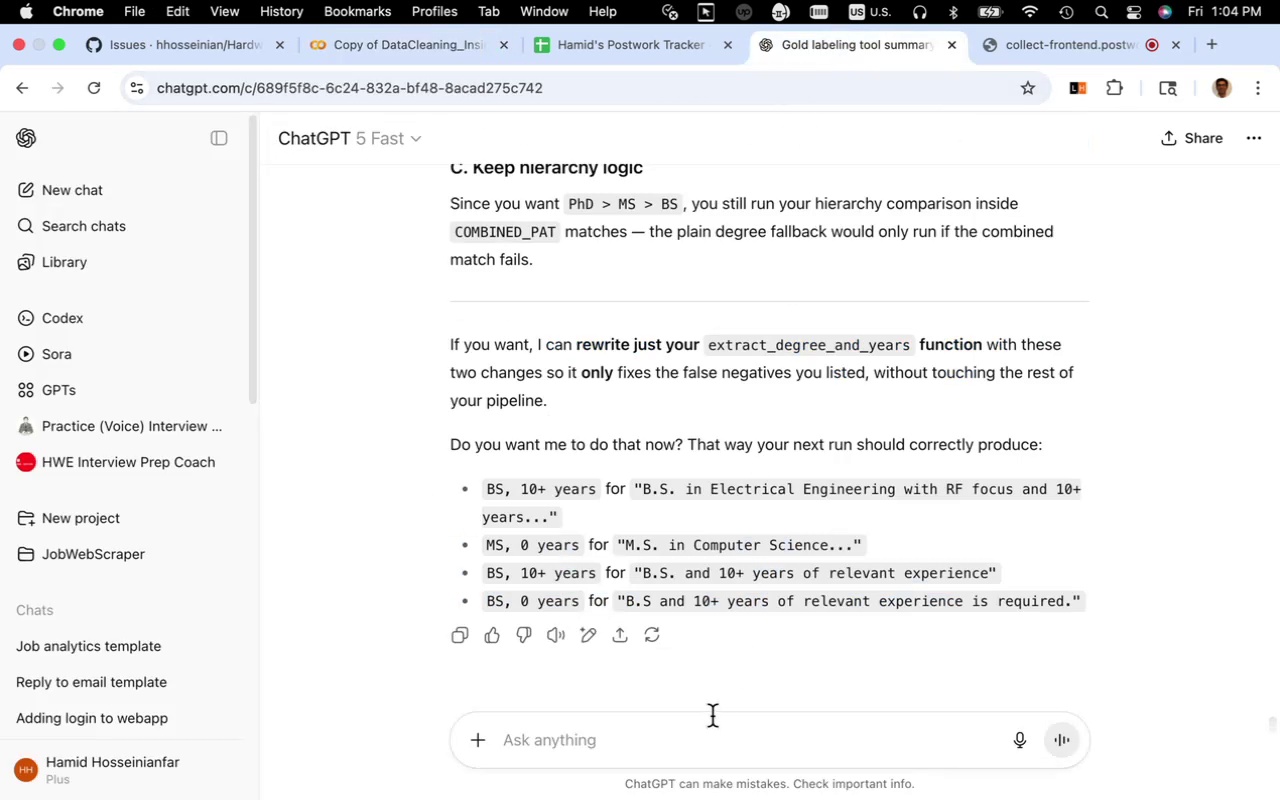 
wait(5.4)
 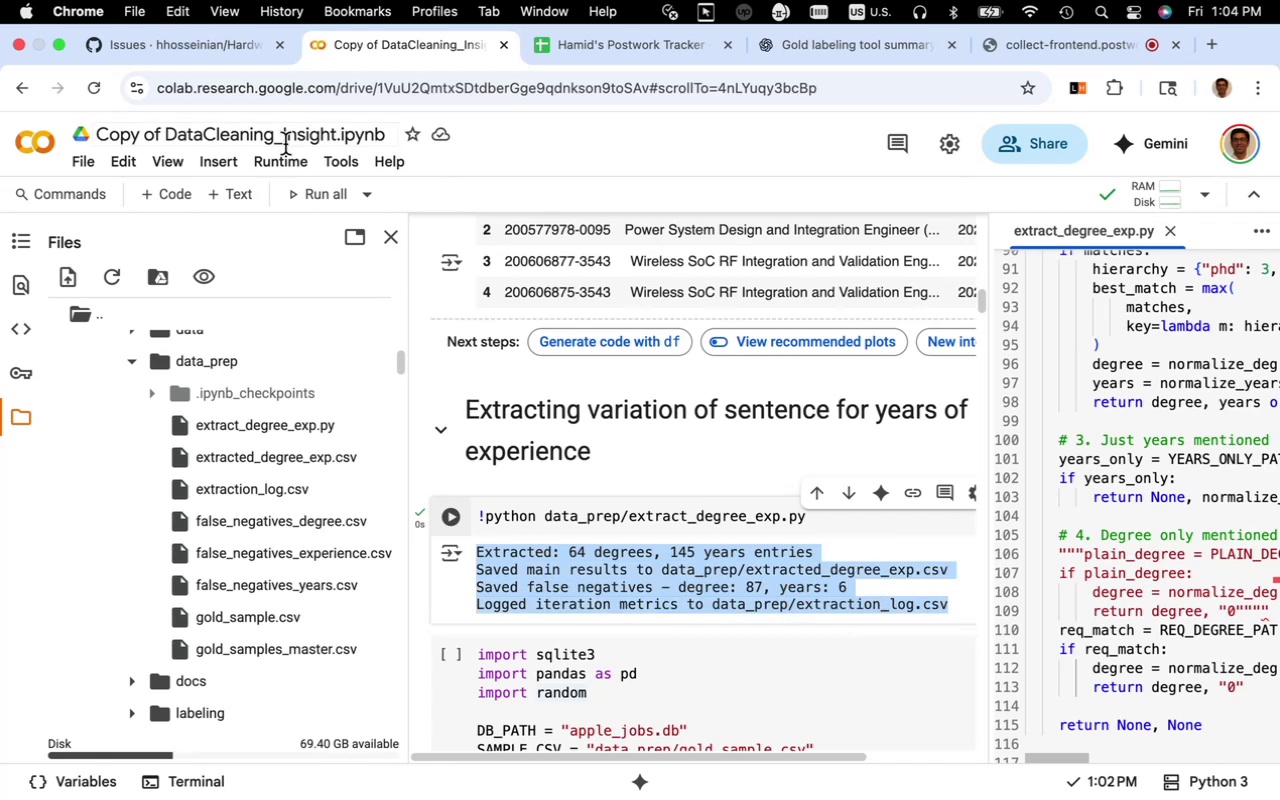 
left_click([697, 732])
 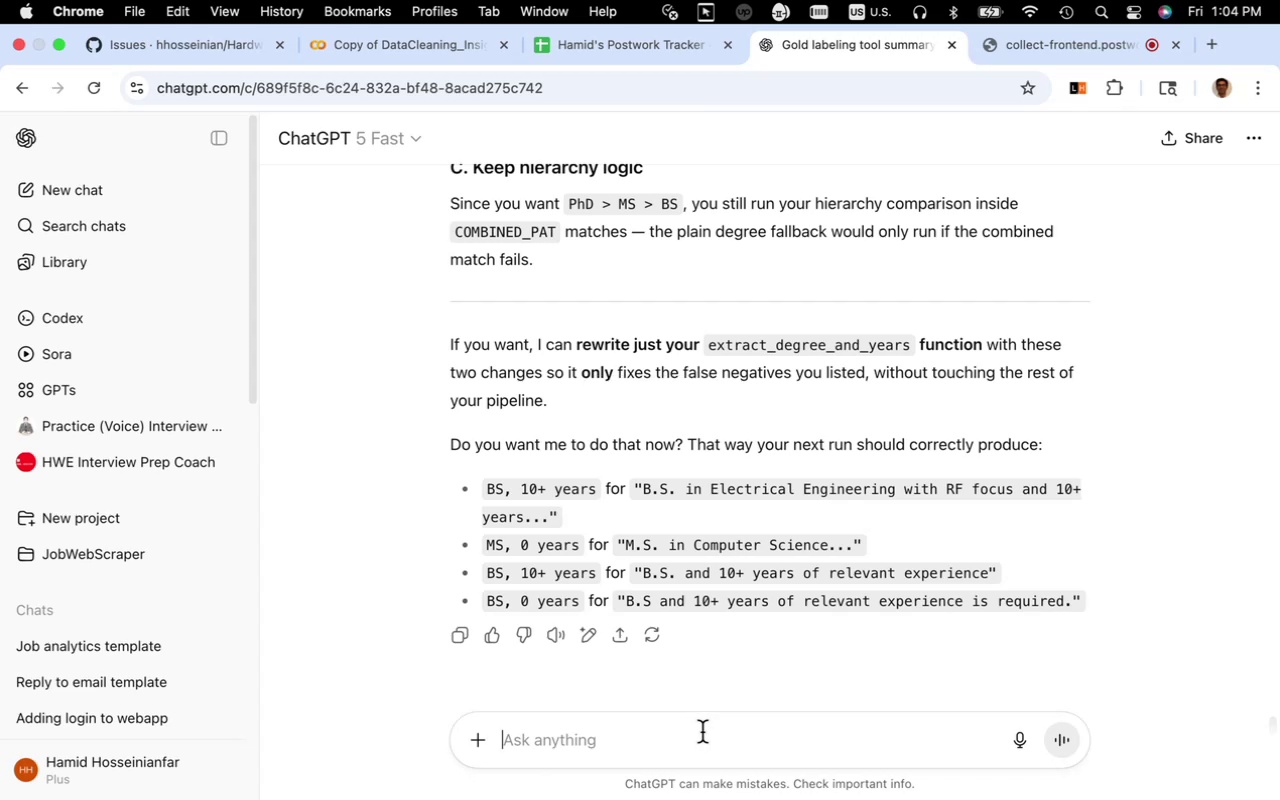 
type(the last update performance ")
 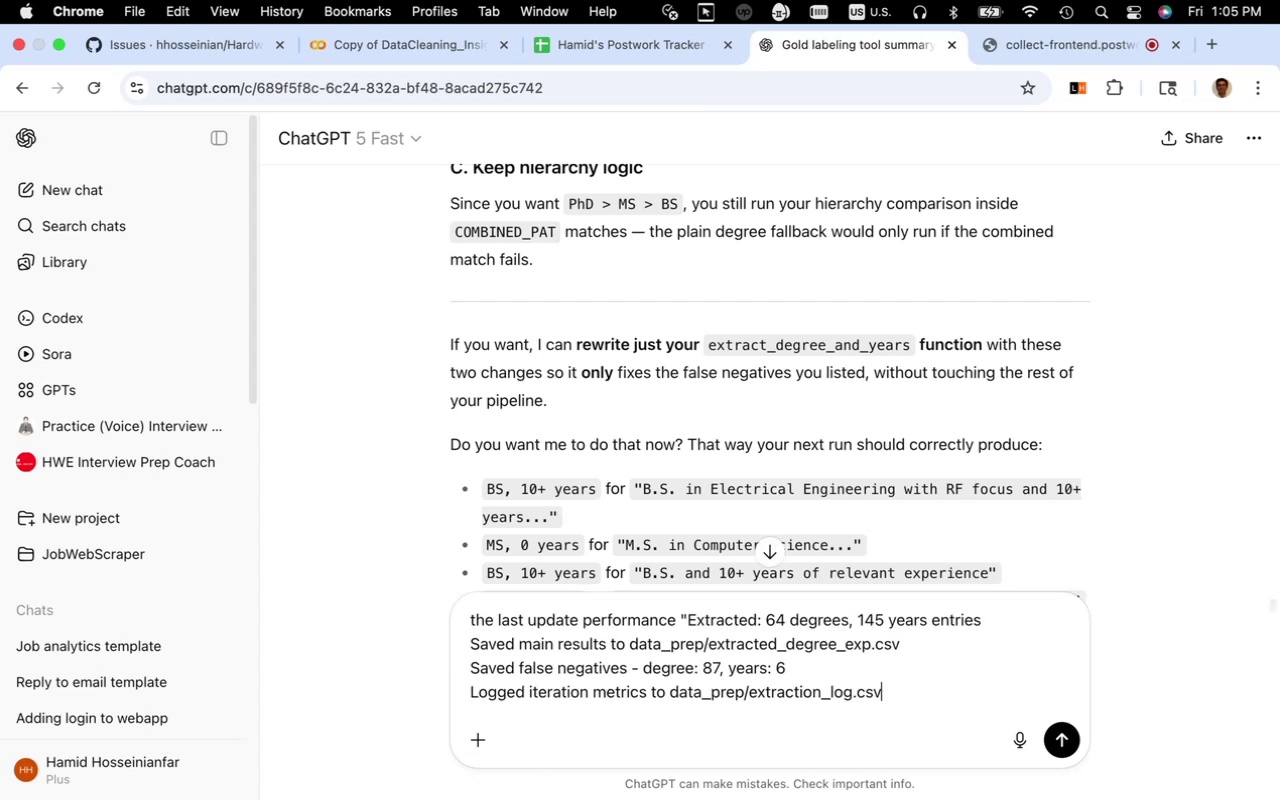 
key(Meta+V)
 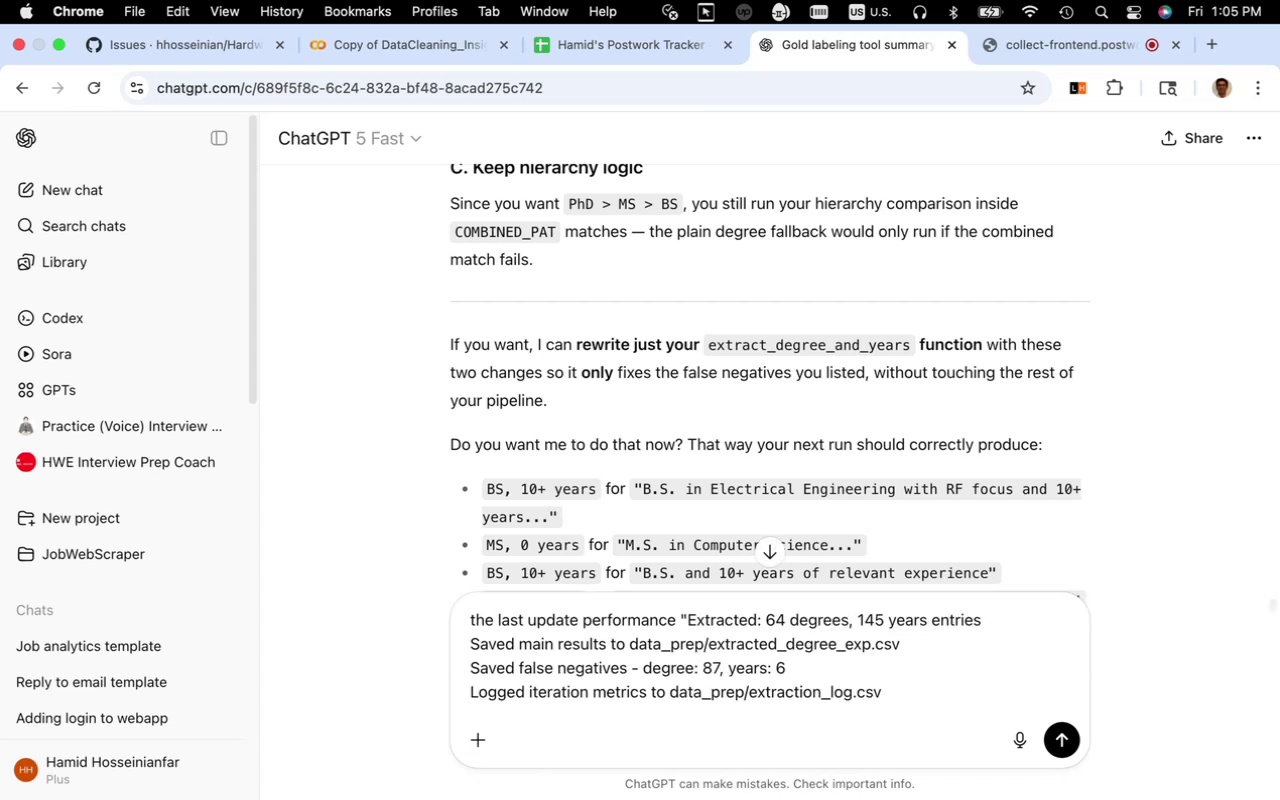 
key(Shift+Quote)
 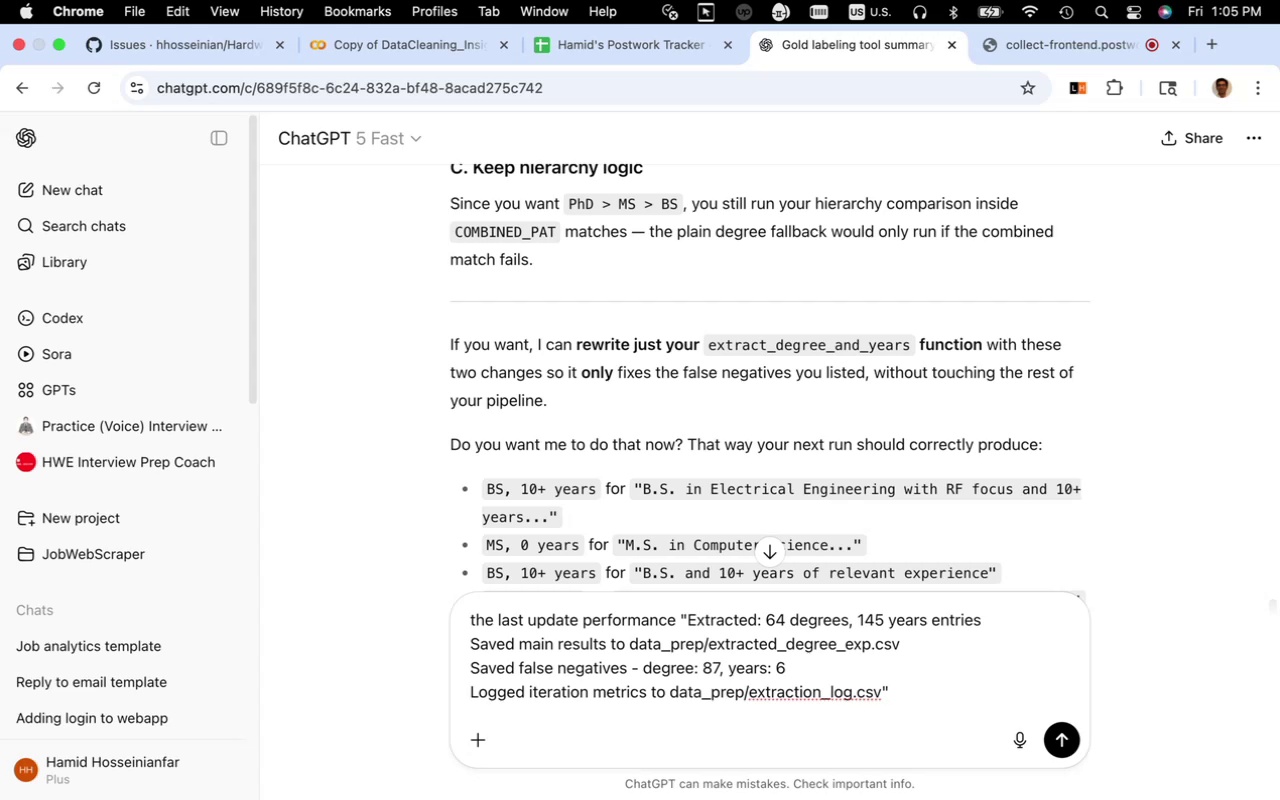 
wait(10.88)
 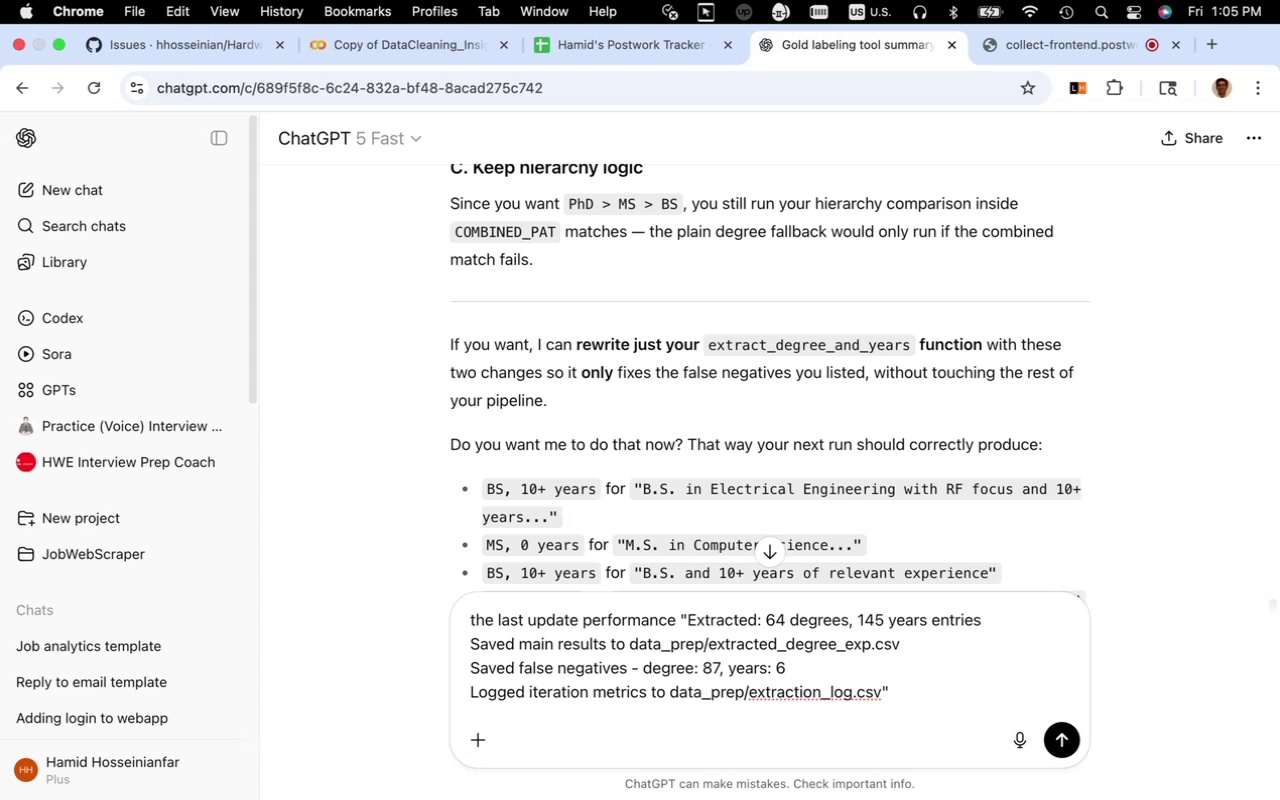 
left_click([437, 50])
 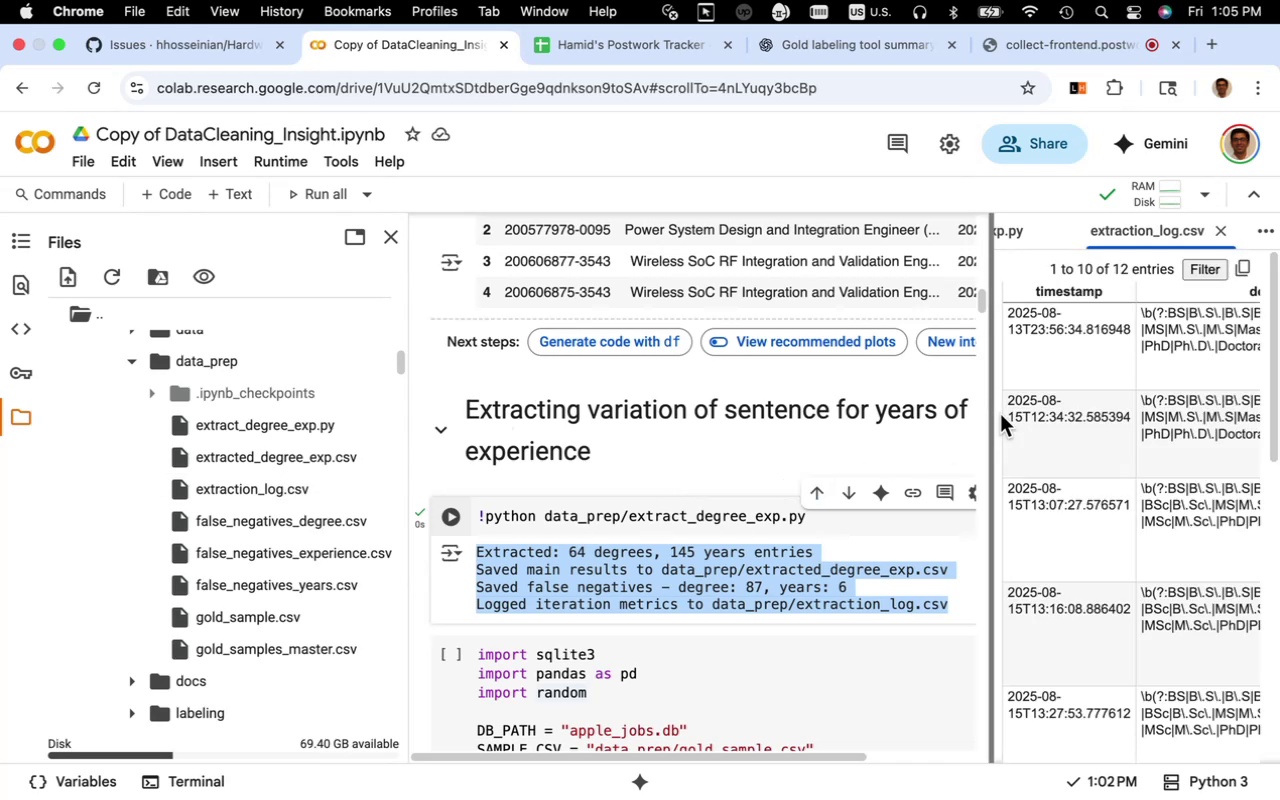 
wait(6.62)
 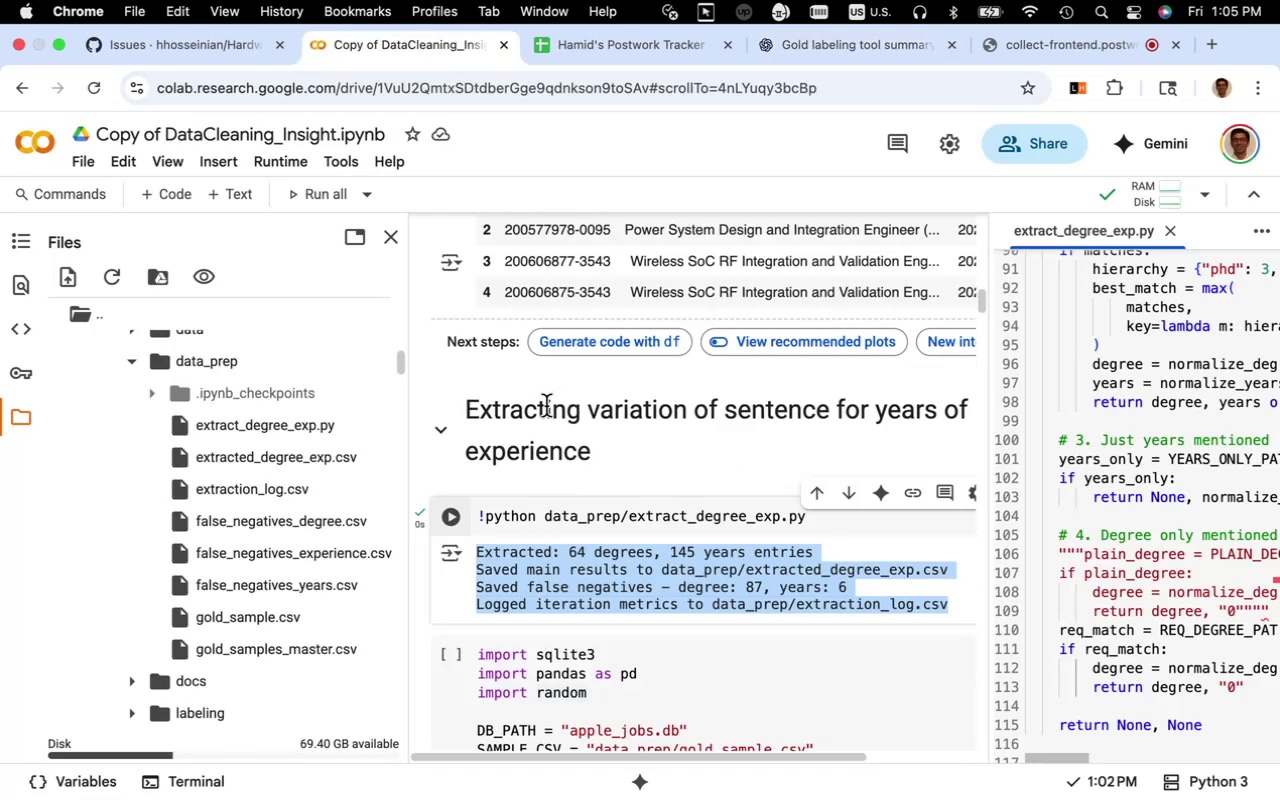 
left_click_drag(start_coordinate=[990, 422], to_coordinate=[312, 454])
 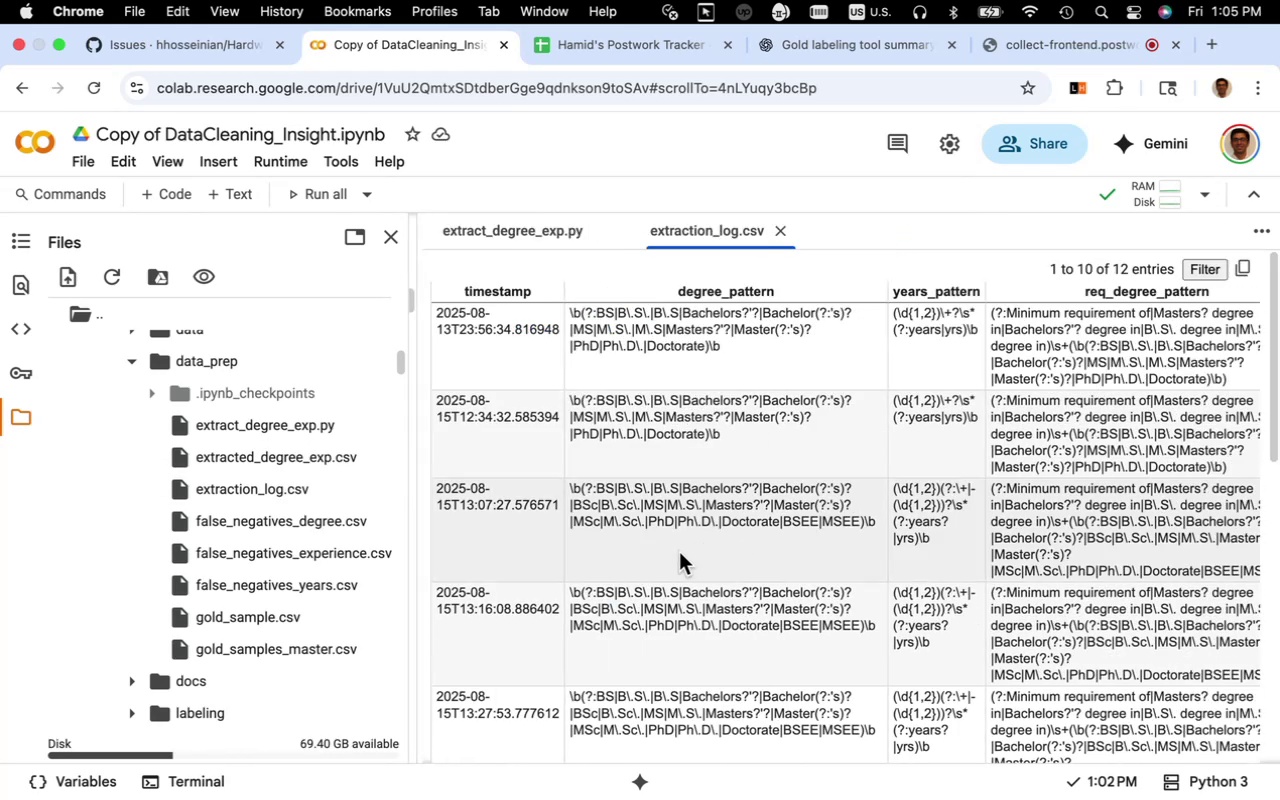 
wait(5.92)
 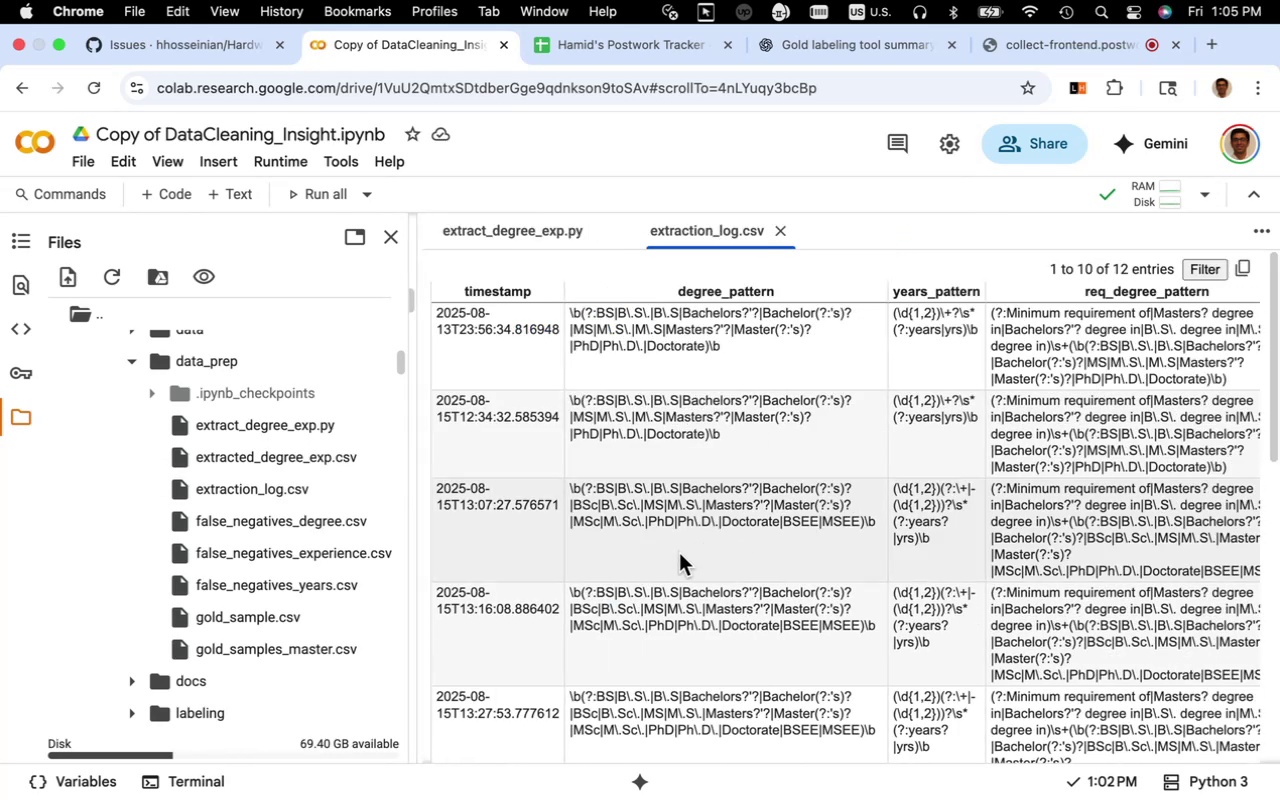 
scroll: coordinate [679, 552], scroll_direction: down, amount: 12.0
 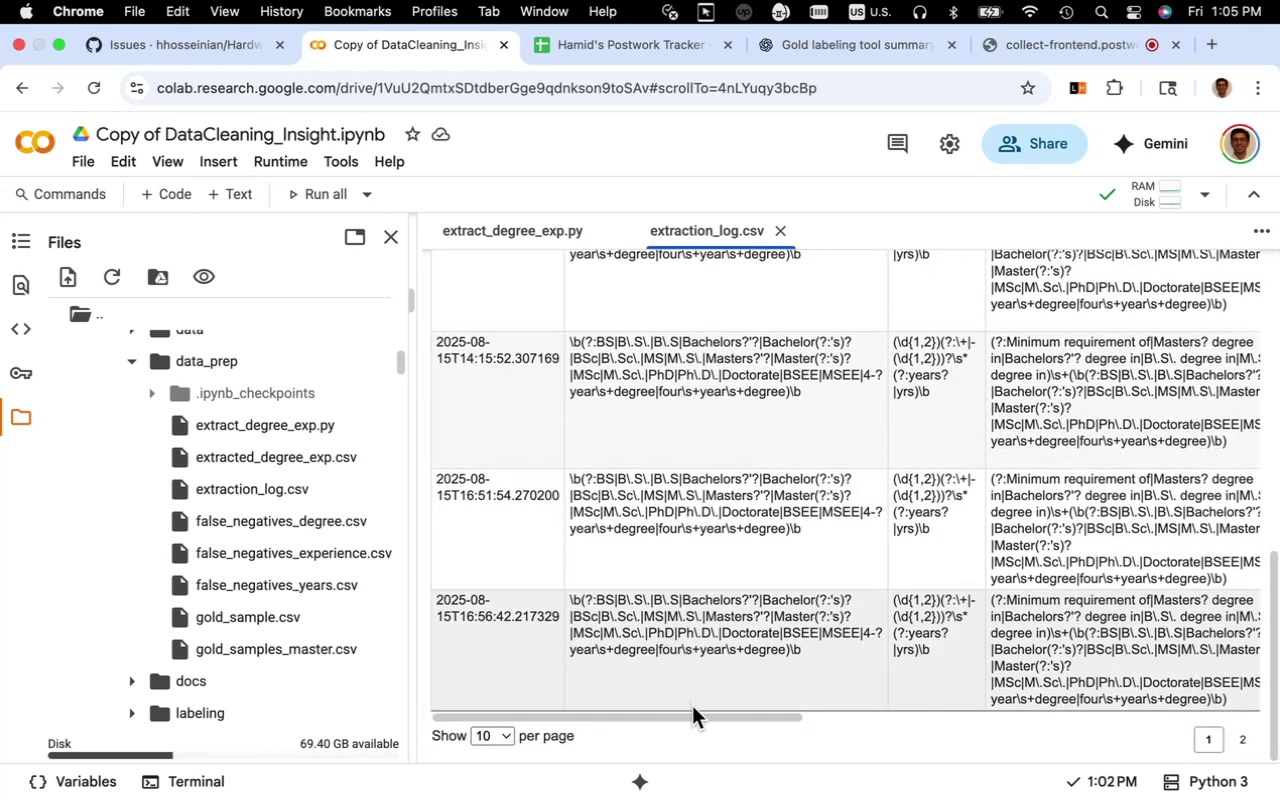 
left_click_drag(start_coordinate=[696, 716], to_coordinate=[1169, 708])
 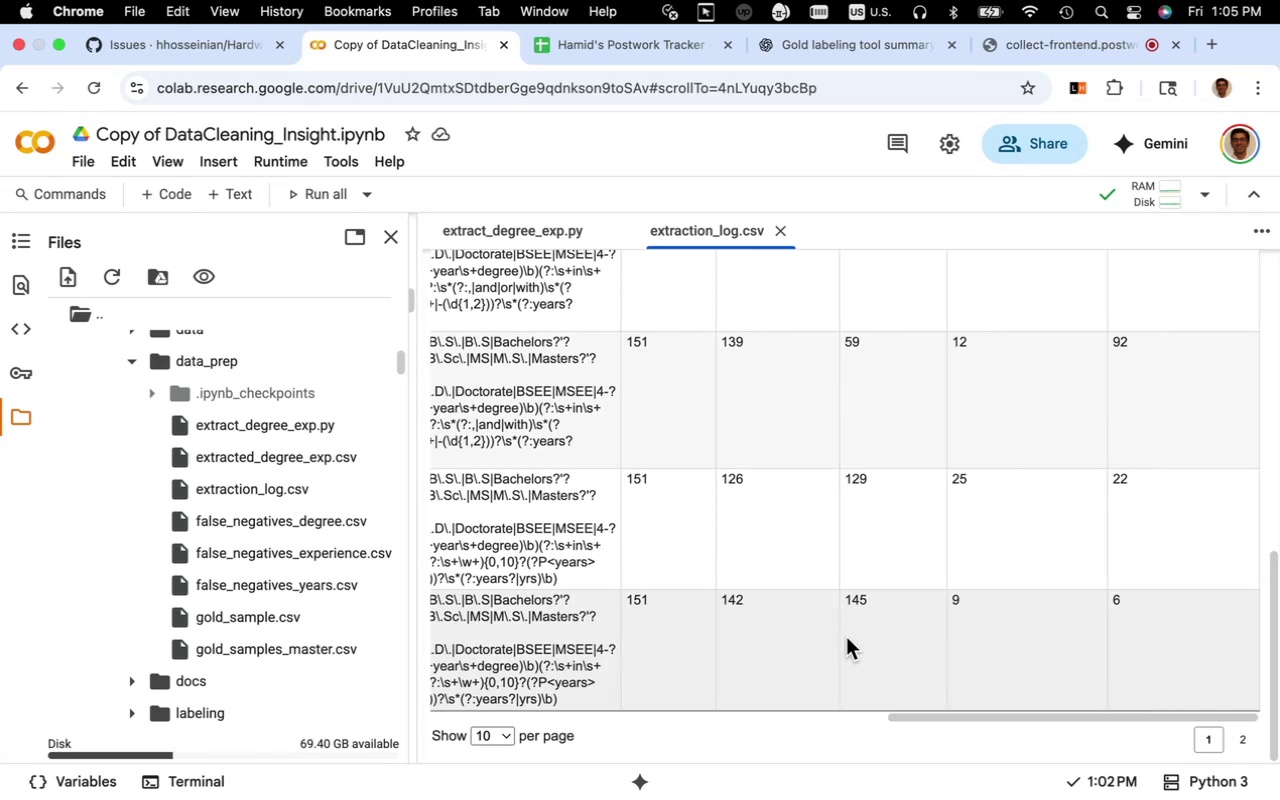 
scroll: coordinate [846, 637], scroll_direction: up, amount: 28.0
 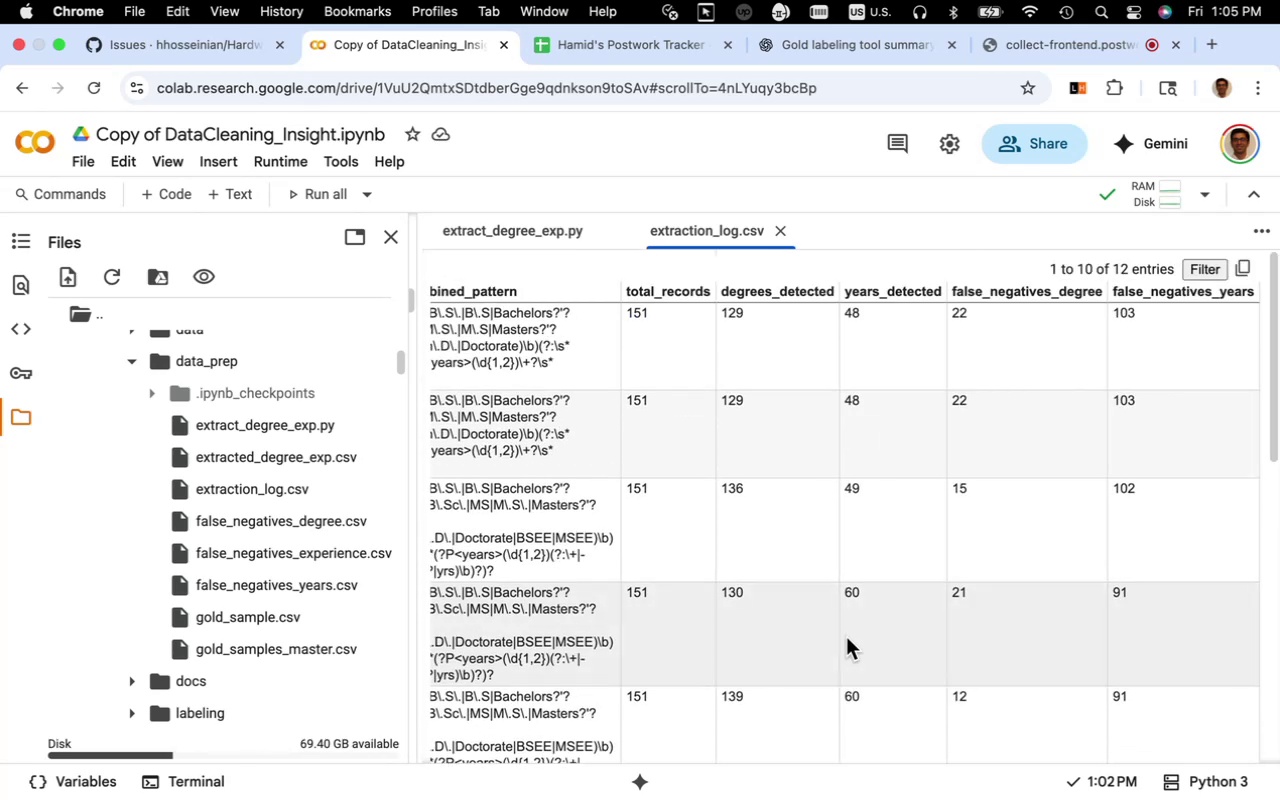 
scroll: coordinate [1013, 642], scroll_direction: down, amount: 10.0
 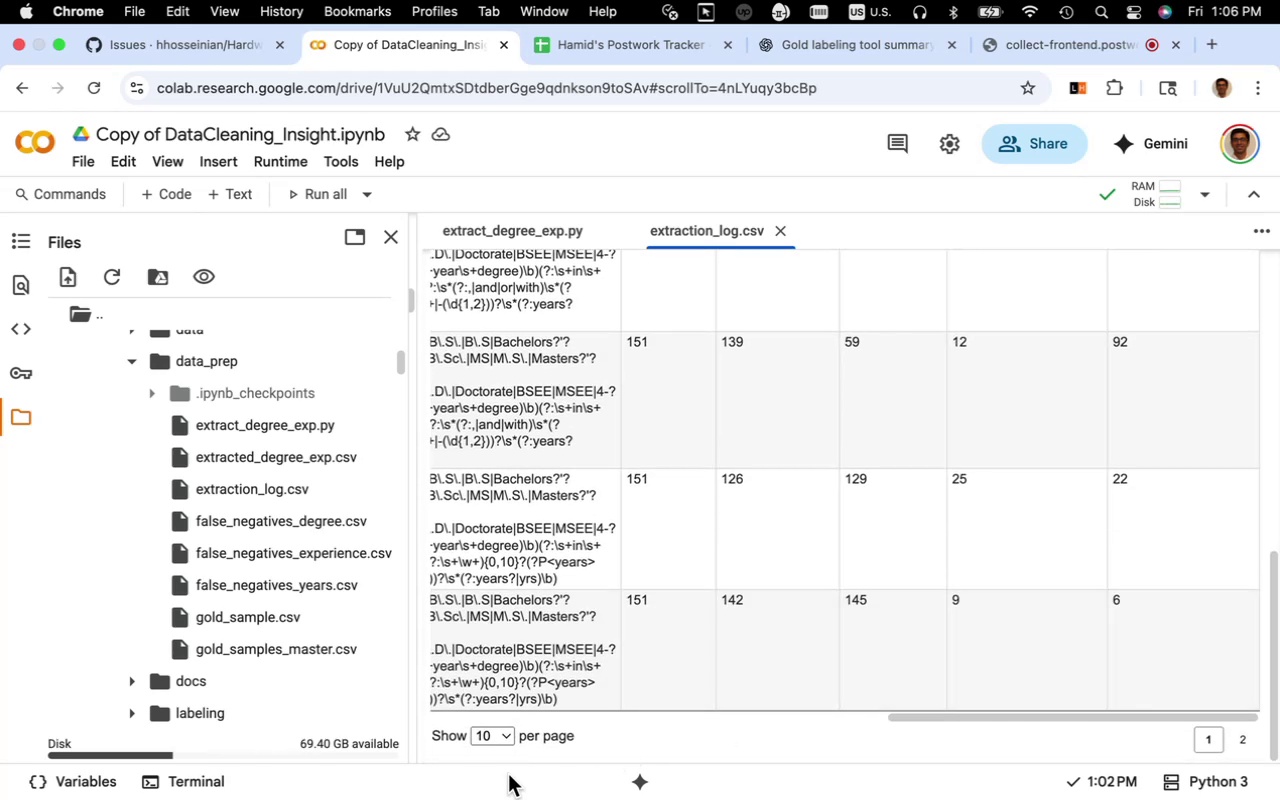 
mouse_move([509, 729])
 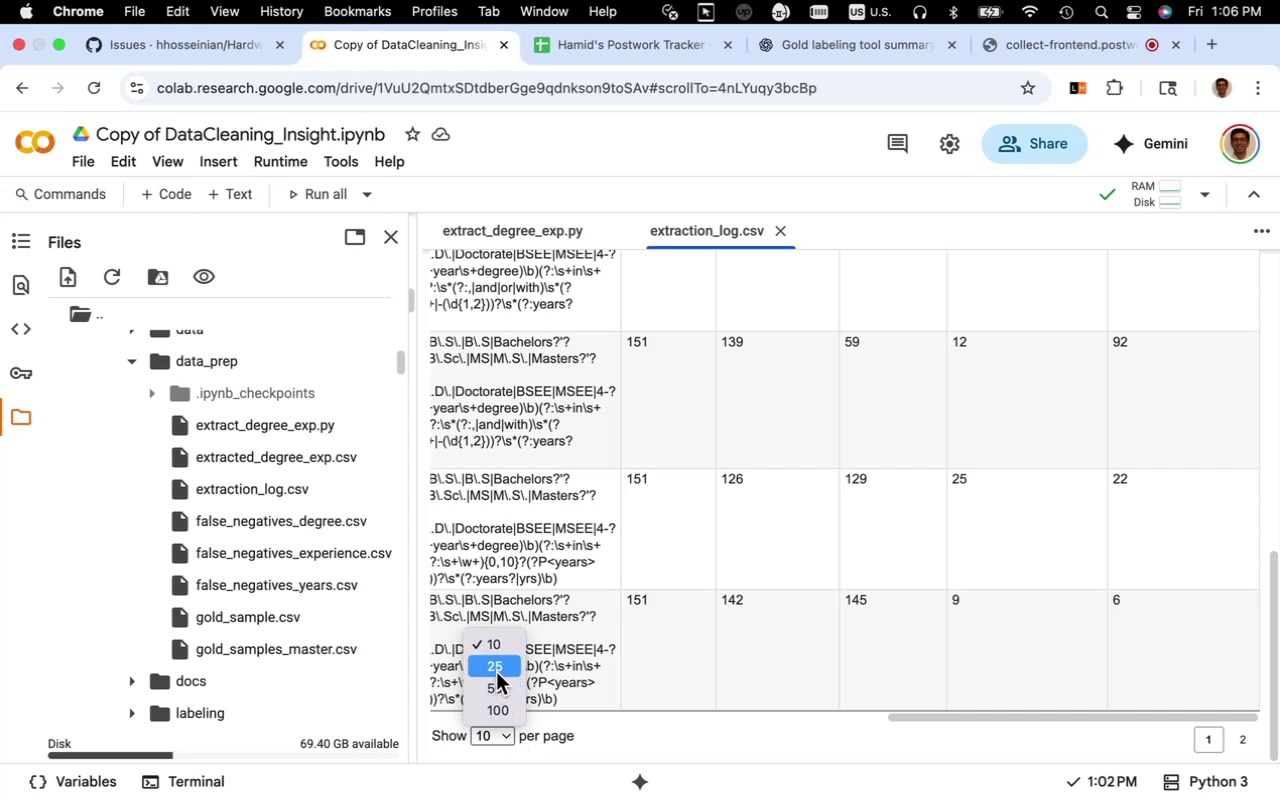 
left_click([496, 672])
 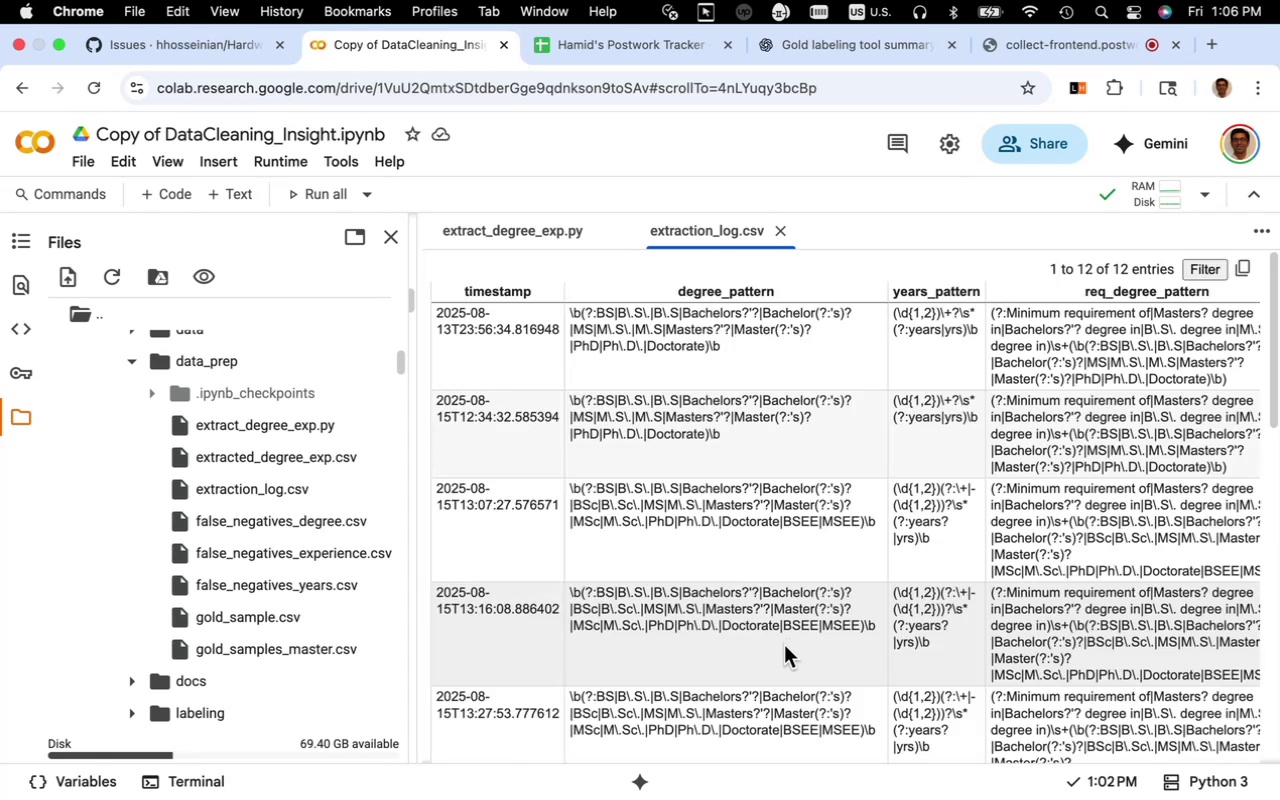 
scroll: coordinate [784, 645], scroll_direction: down, amount: 48.0
 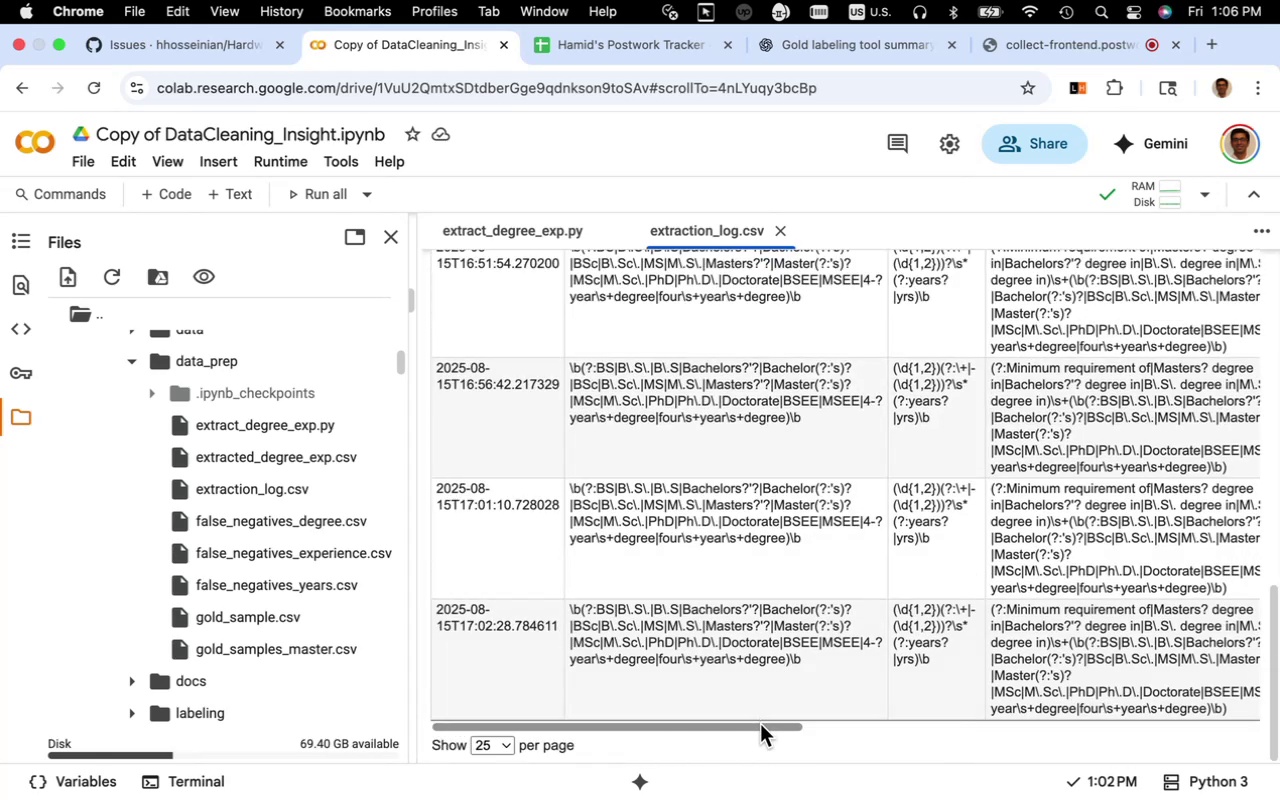 
left_click_drag(start_coordinate=[760, 728], to_coordinate=[1244, 709])
 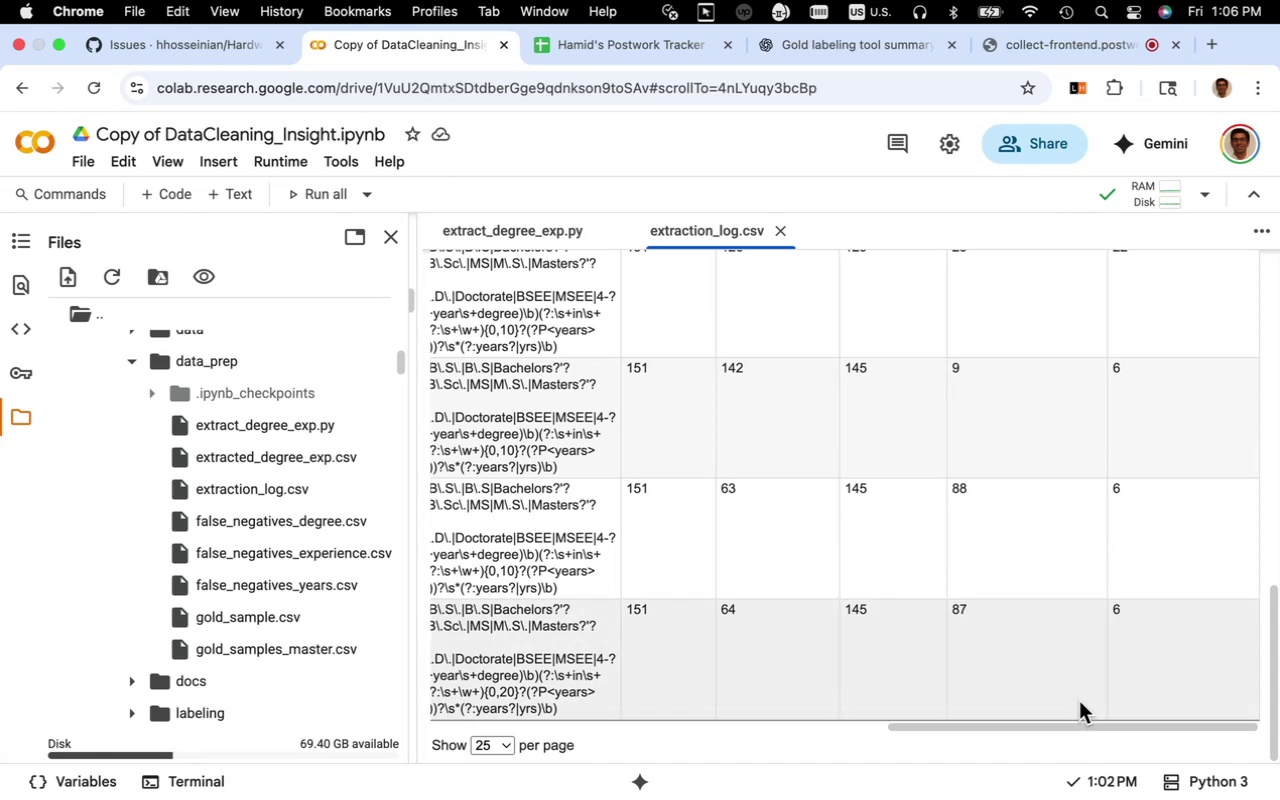 
wait(11.68)
 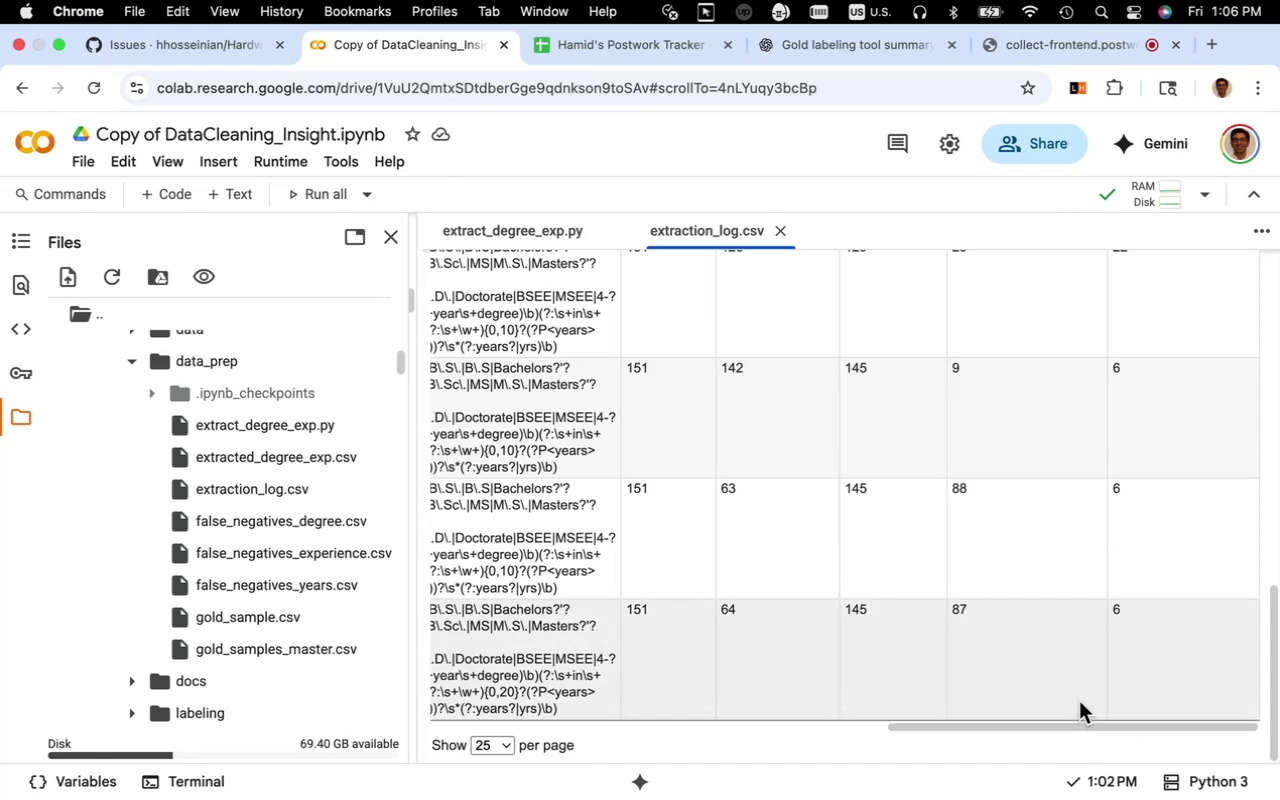 
scroll: coordinate [1161, 678], scroll_direction: down, amount: 3.0
 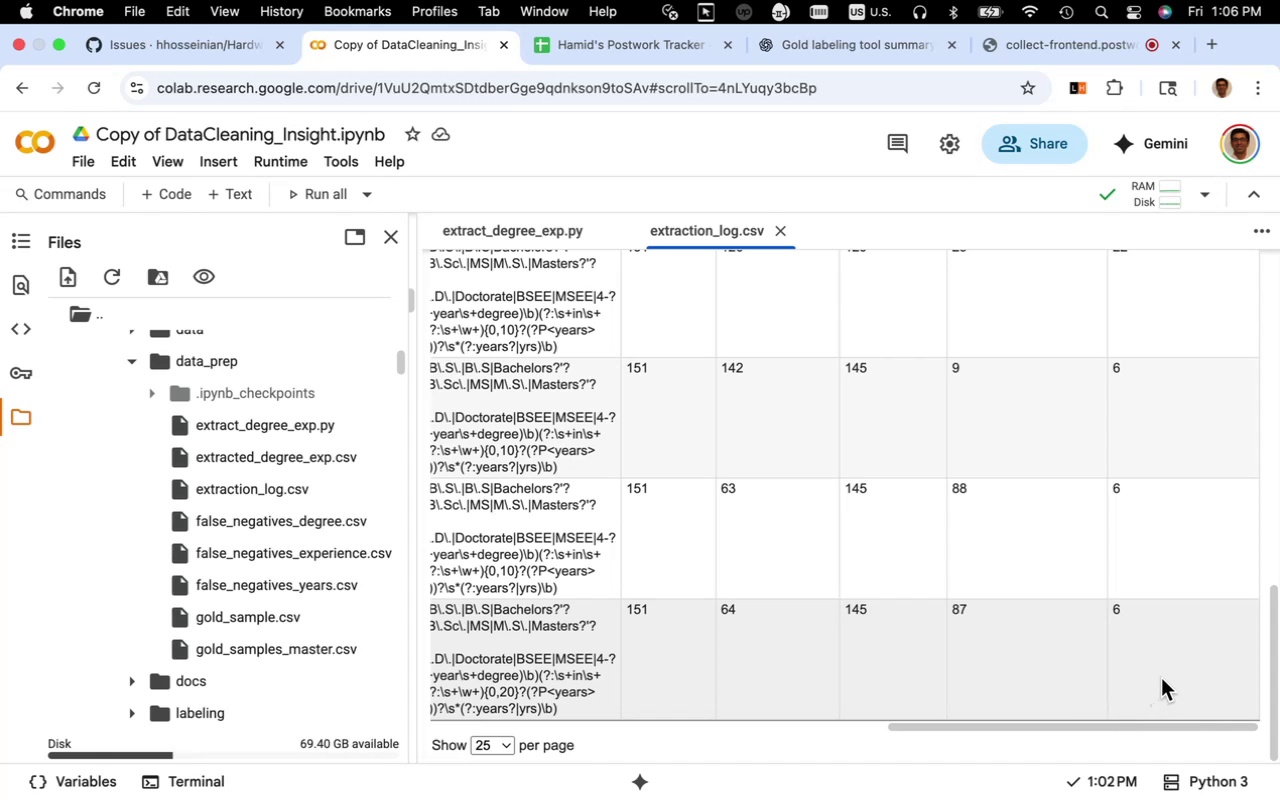 
scroll: coordinate [1161, 678], scroll_direction: up, amount: 29.0
 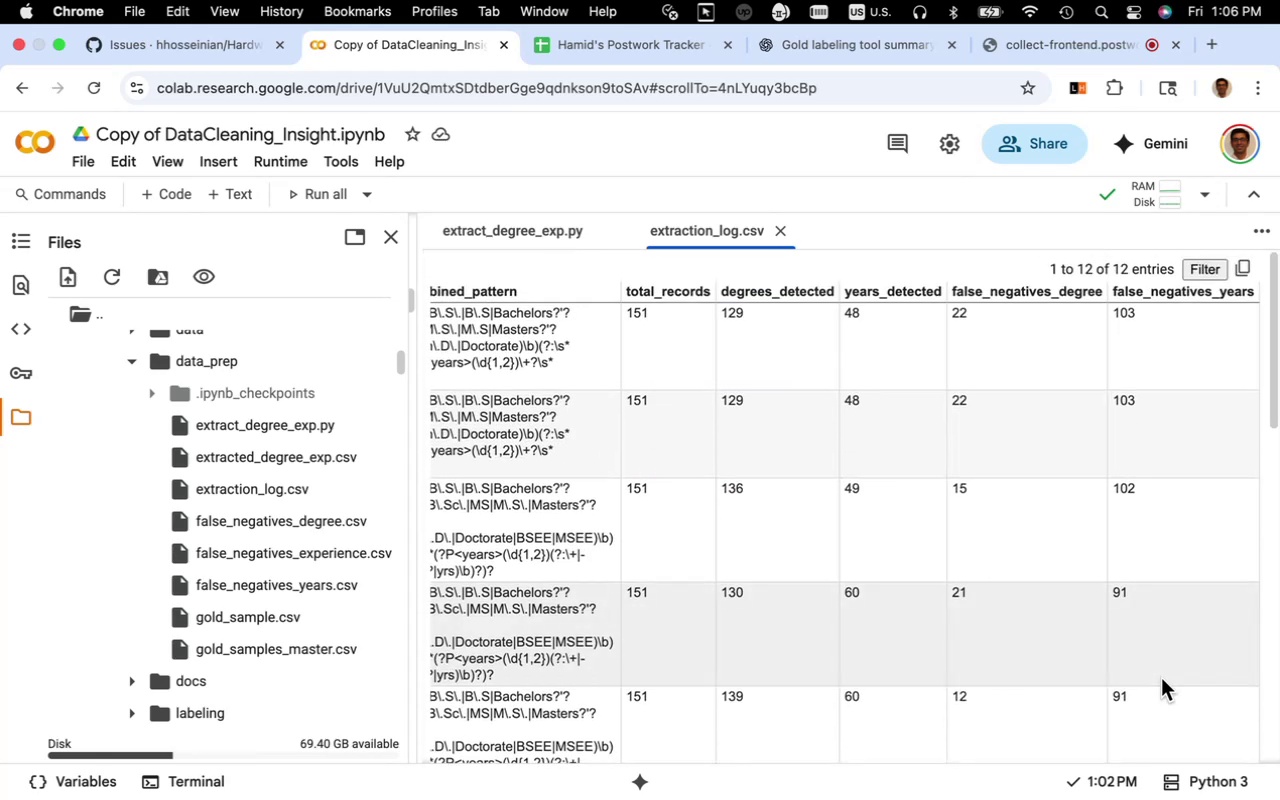 
scroll: coordinate [1161, 678], scroll_direction: down, amount: 32.0
 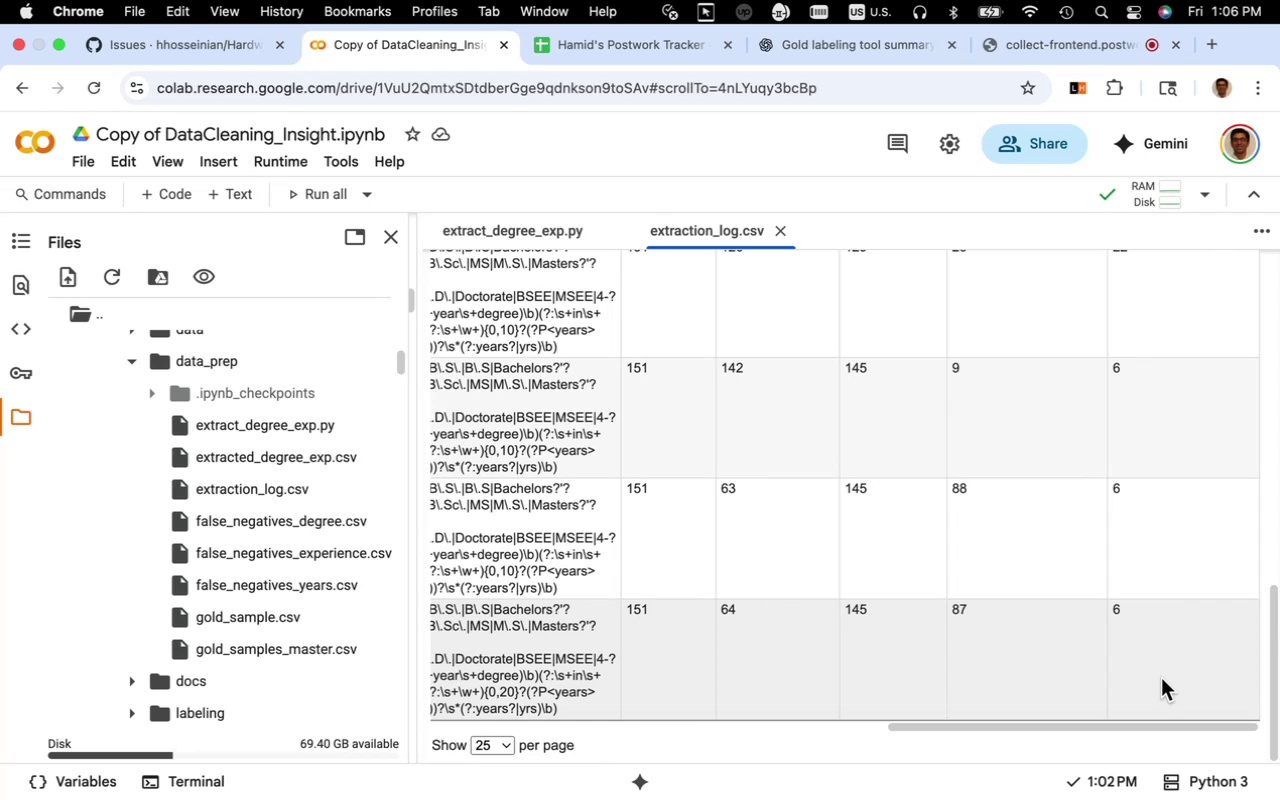 
scroll: coordinate [1161, 678], scroll_direction: up, amount: 5.0
 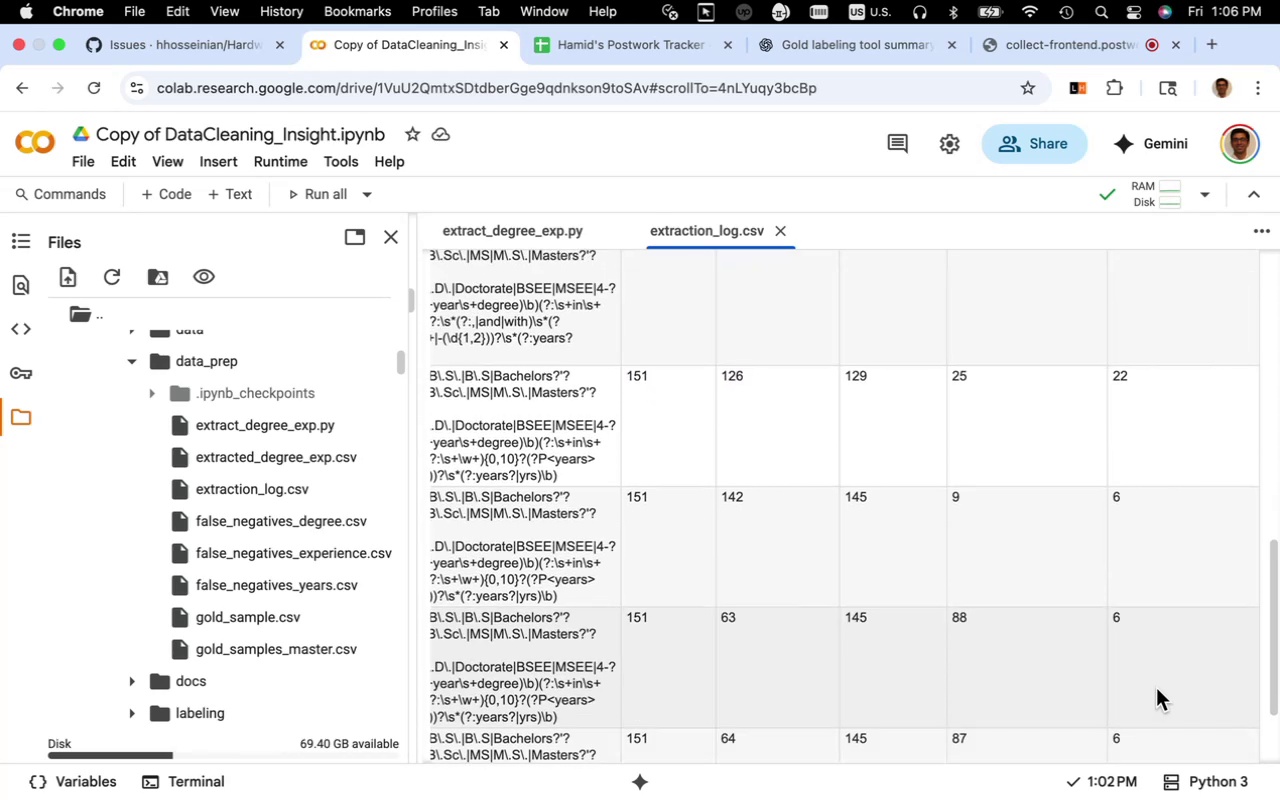 
wait(5.12)
 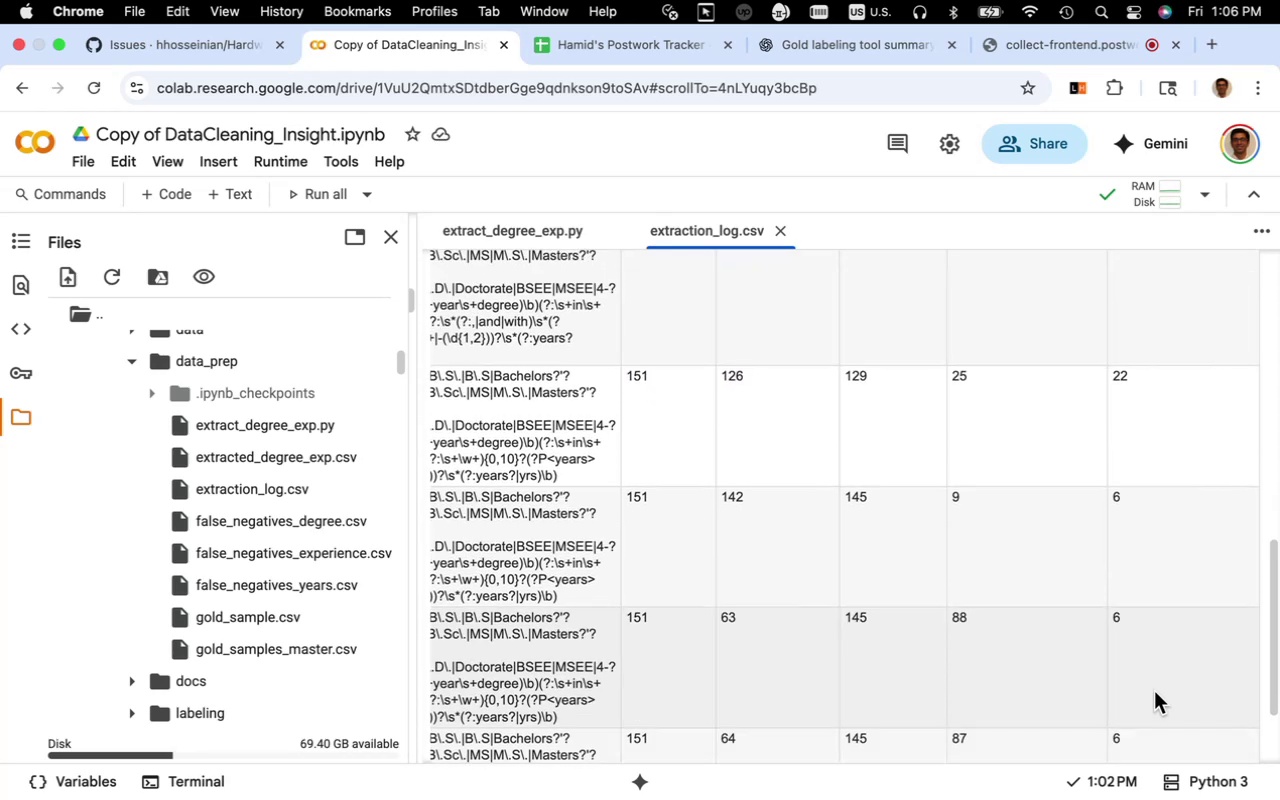 
scroll: coordinate [1156, 688], scroll_direction: up, amount: 22.0
 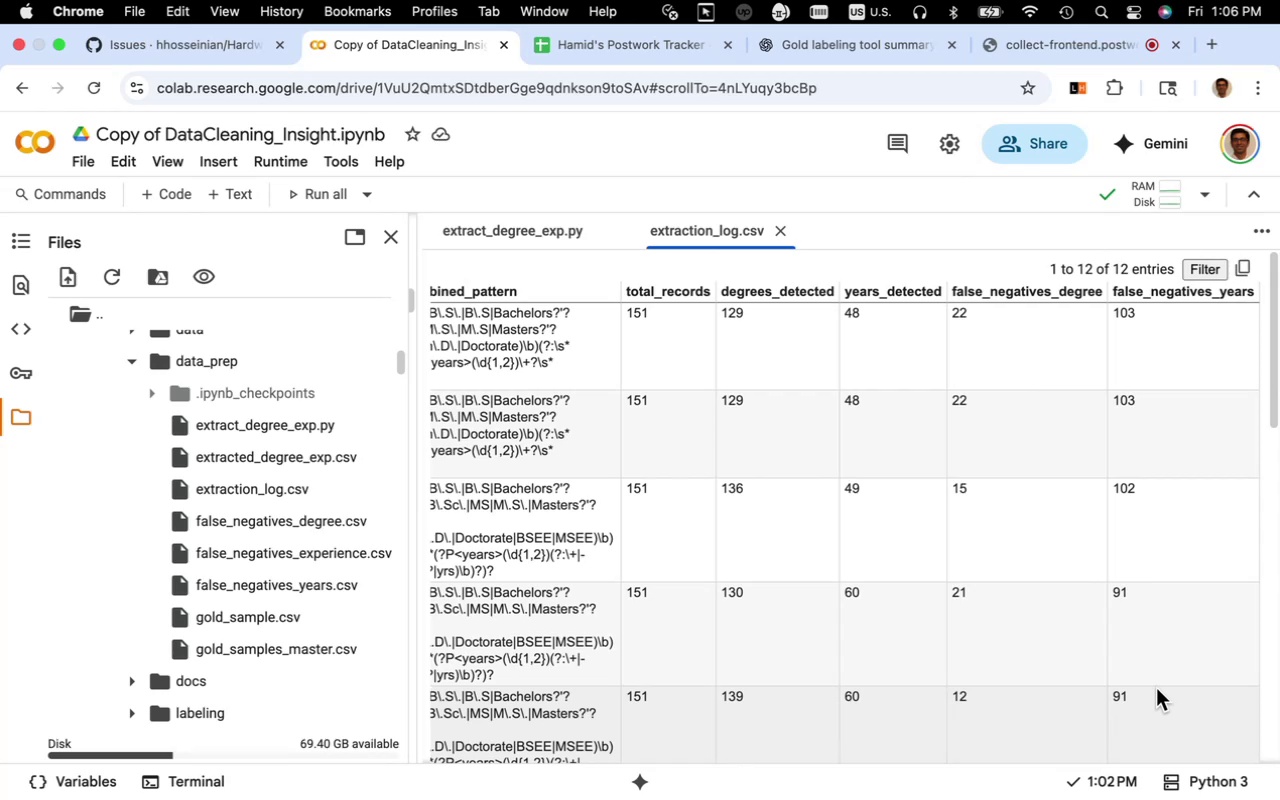 
scroll: coordinate [1156, 688], scroll_direction: down, amount: 13.0
 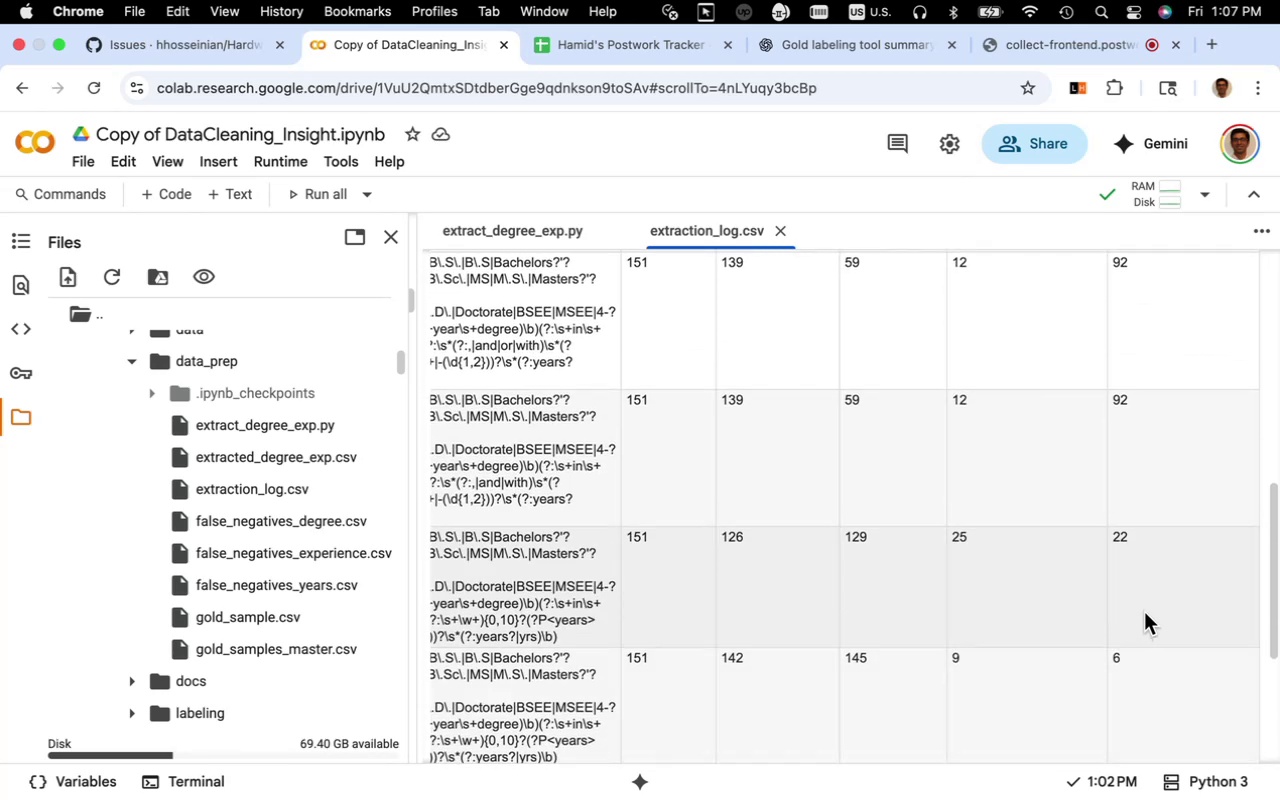 
left_click_drag(start_coordinate=[1144, 612], to_coordinate=[627, 442])
 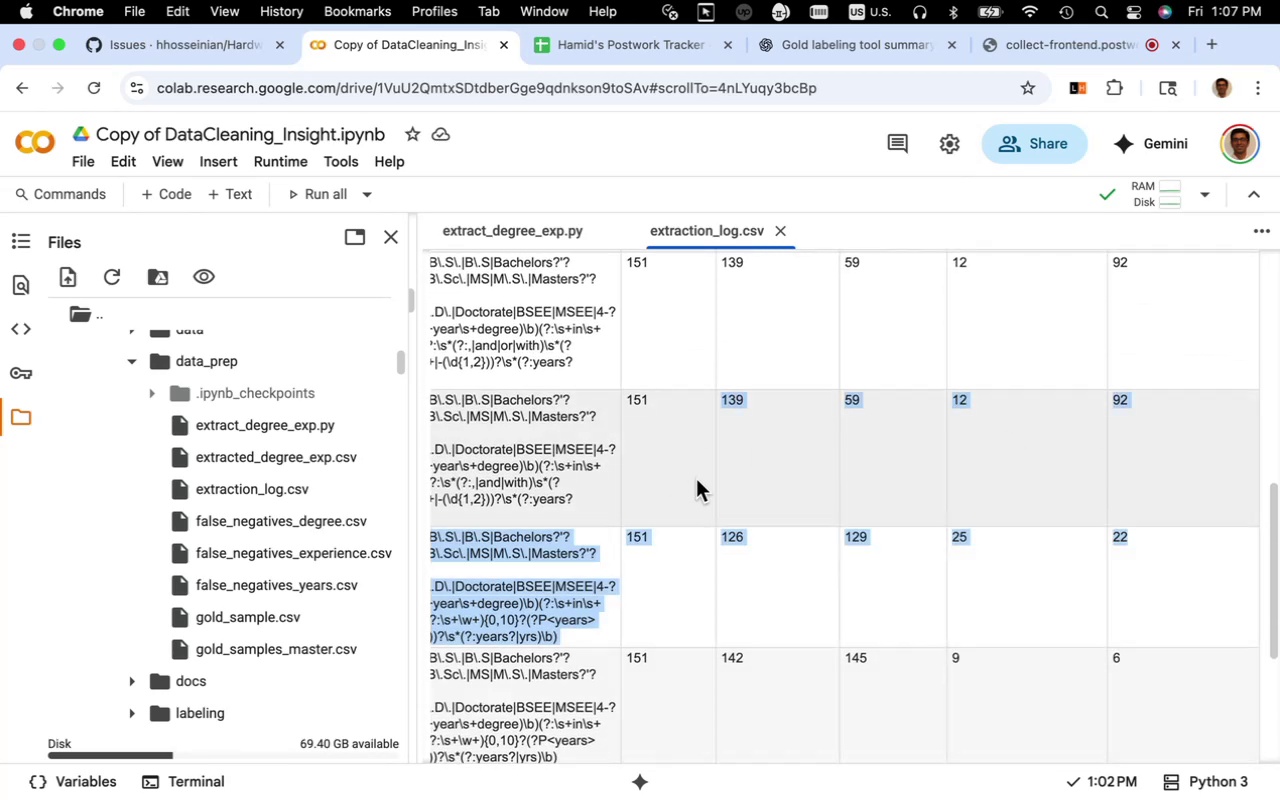 
left_click([696, 479])
 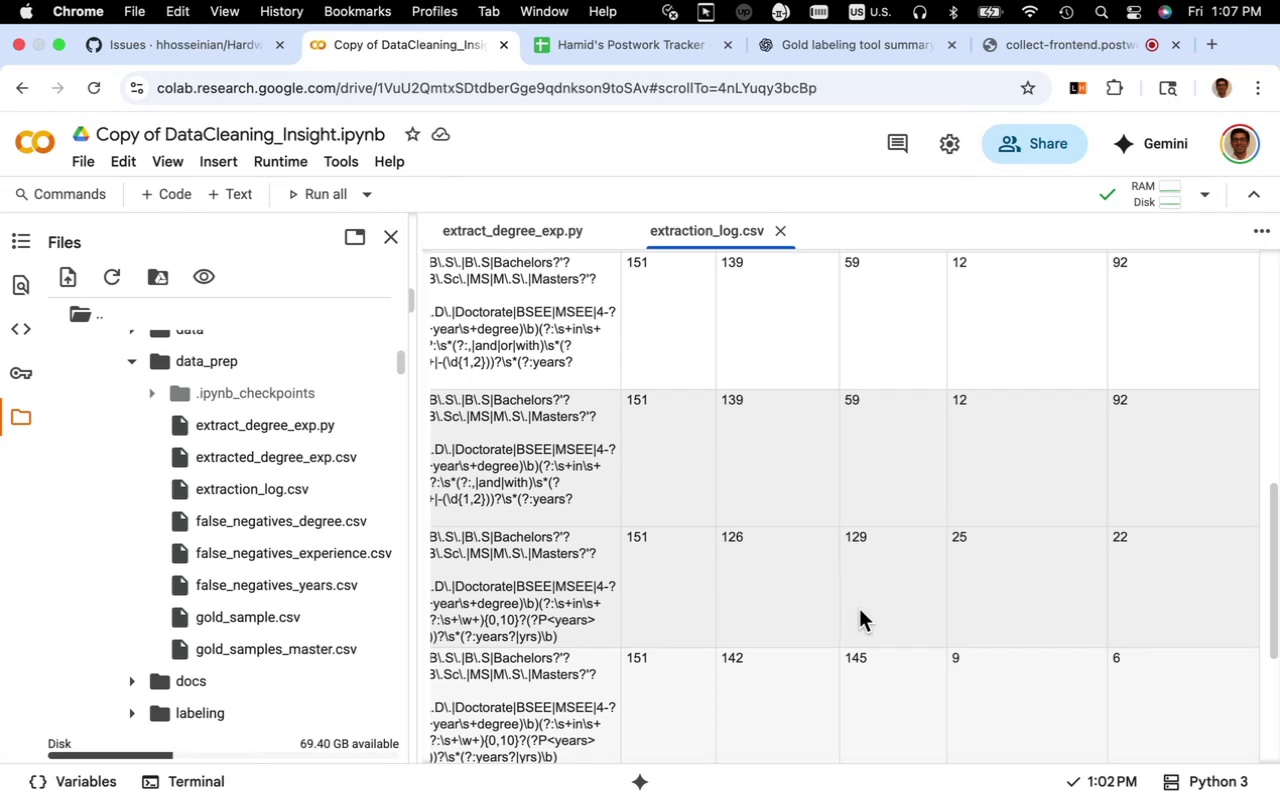 
wait(21.43)
 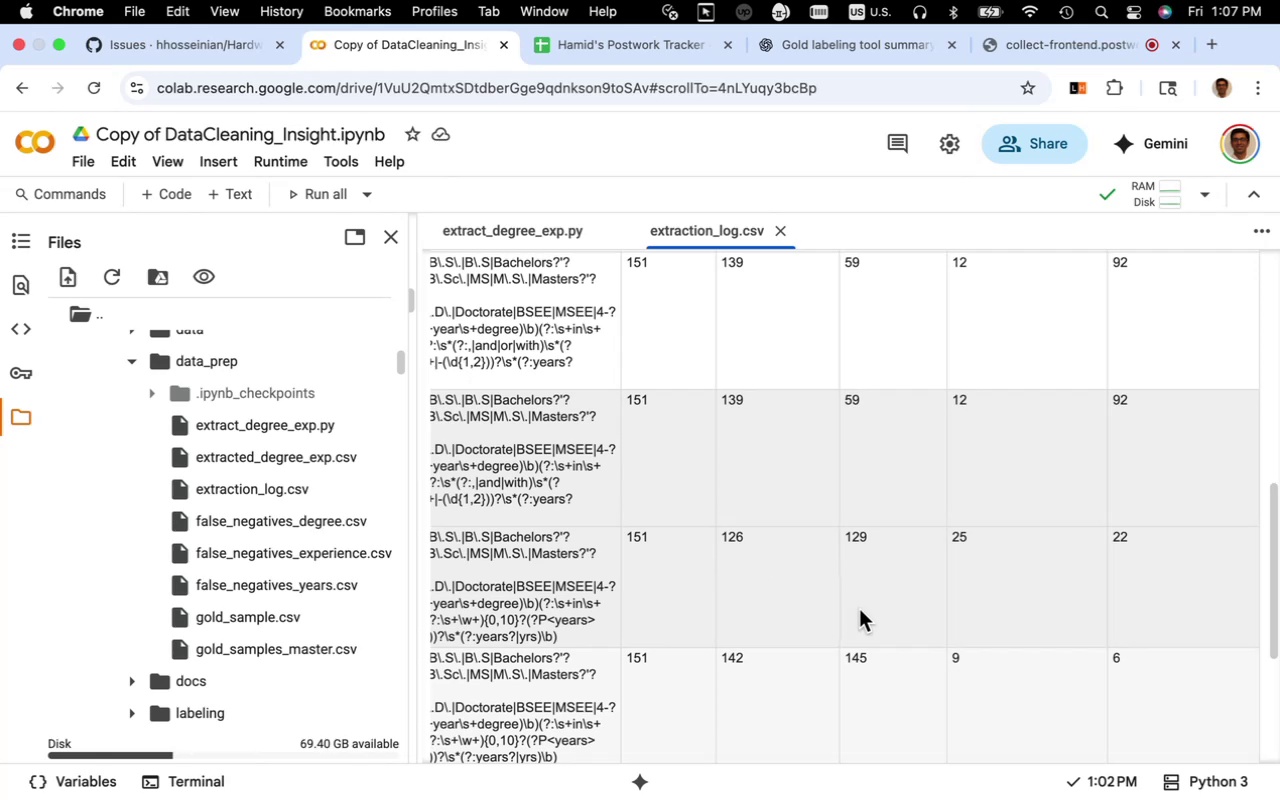 
scroll: coordinate [870, 594], scroll_direction: up, amount: 4.0
 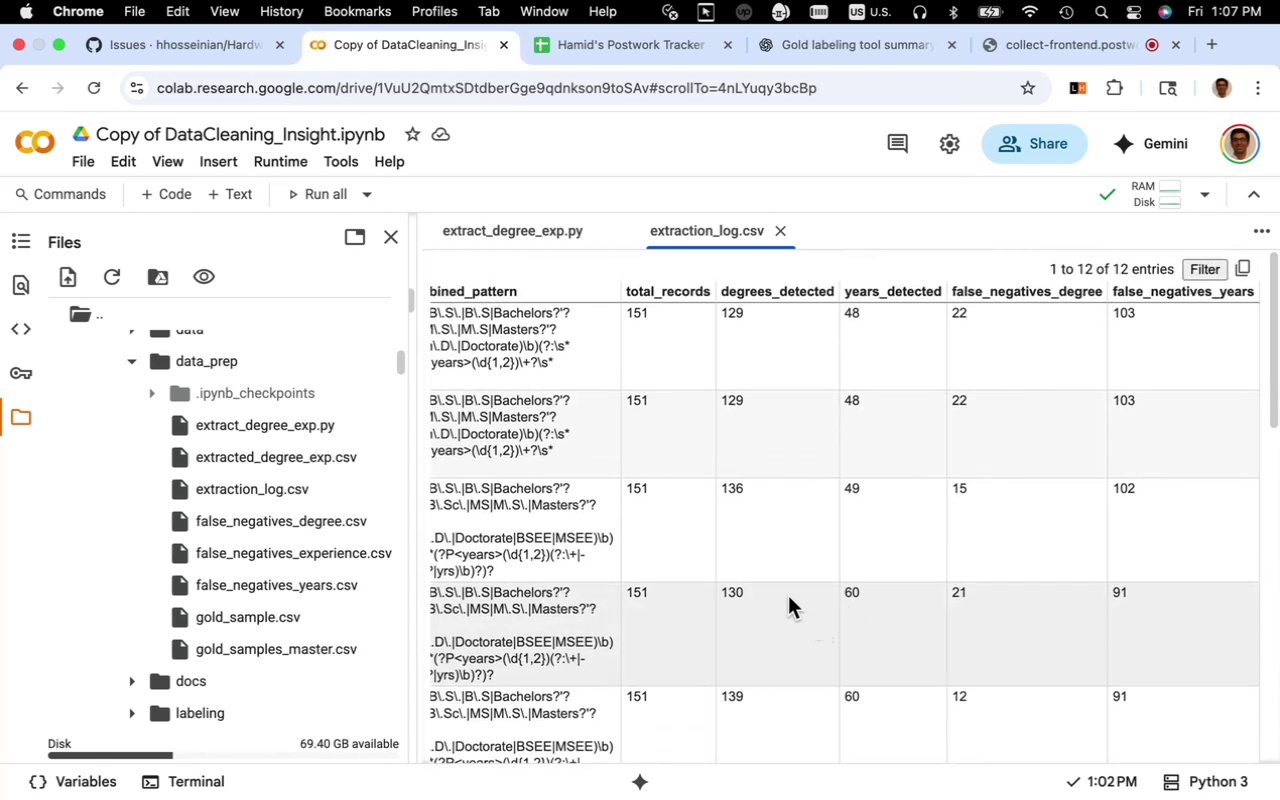 
wait(5.78)
 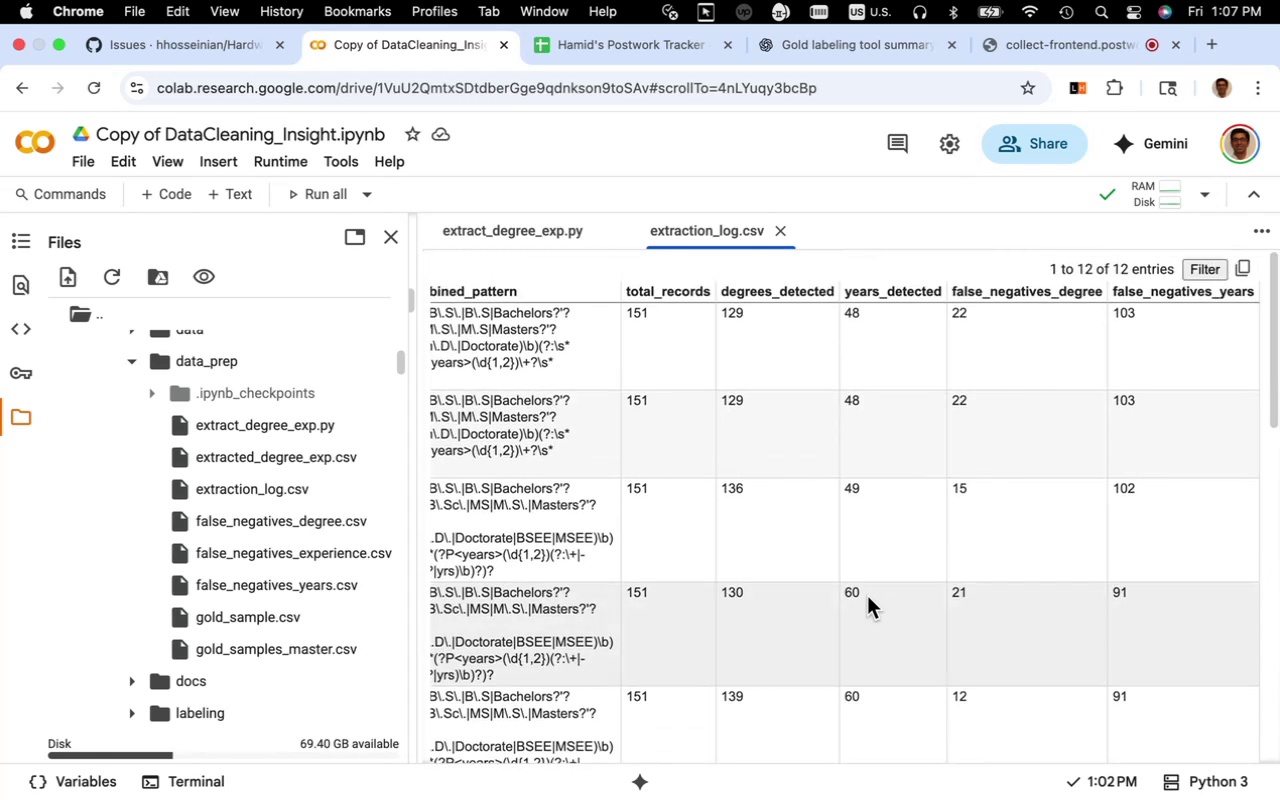 
scroll: coordinate [788, 596], scroll_direction: down, amount: 28.0
 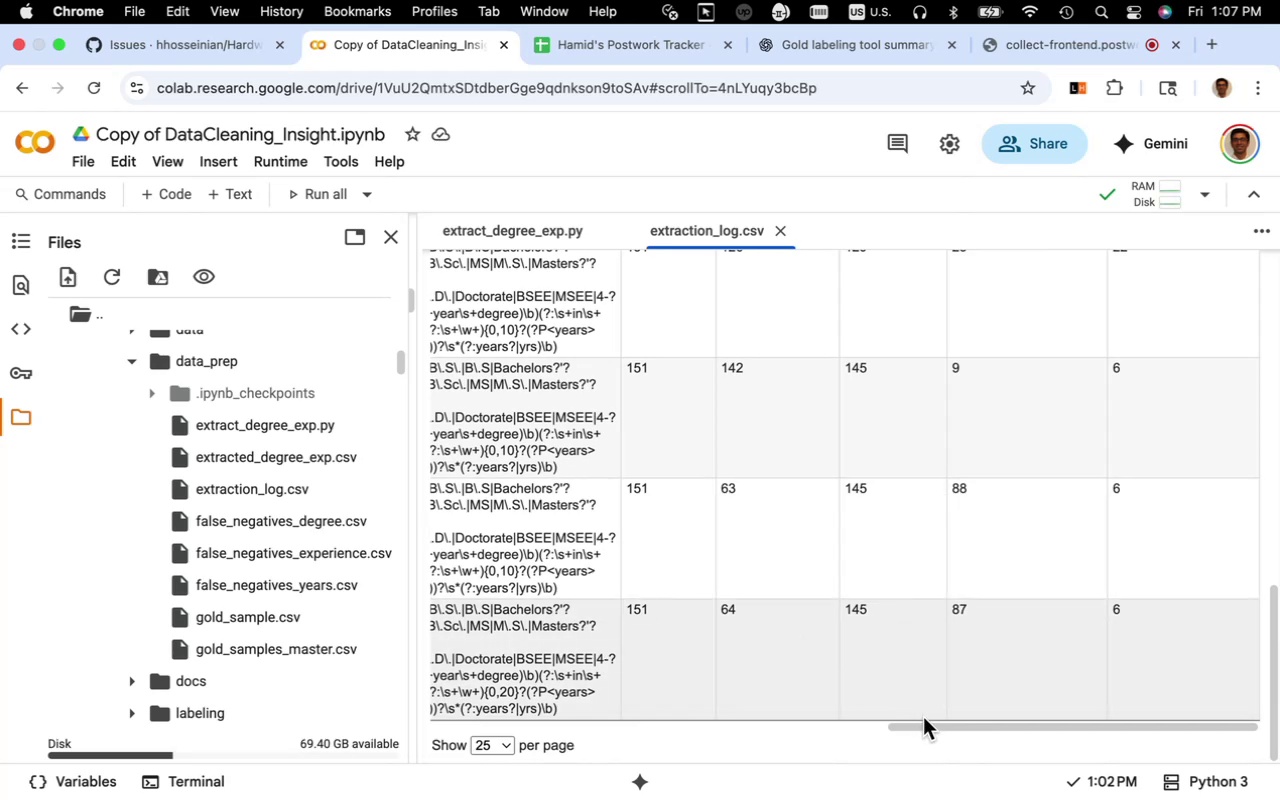 
left_click_drag(start_coordinate=[934, 726], to_coordinate=[929, 735])
 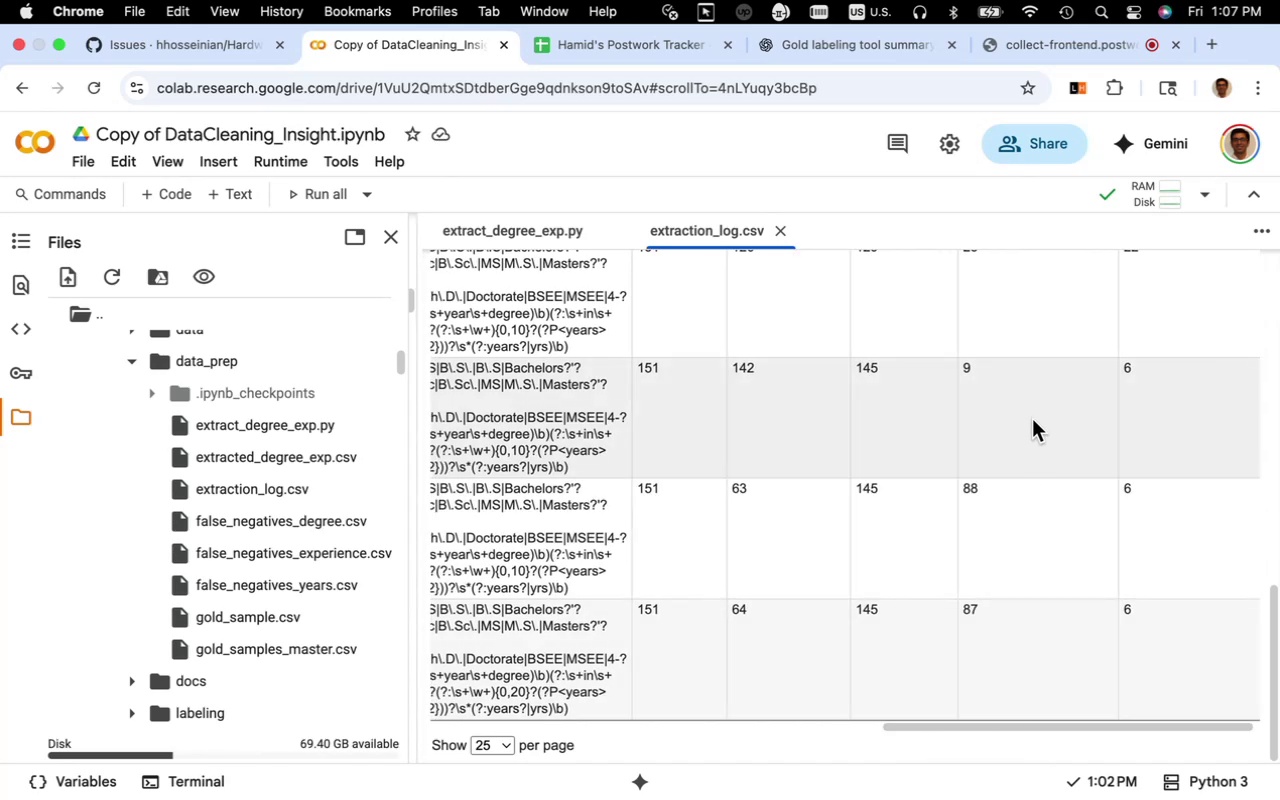 
wait(6.89)
 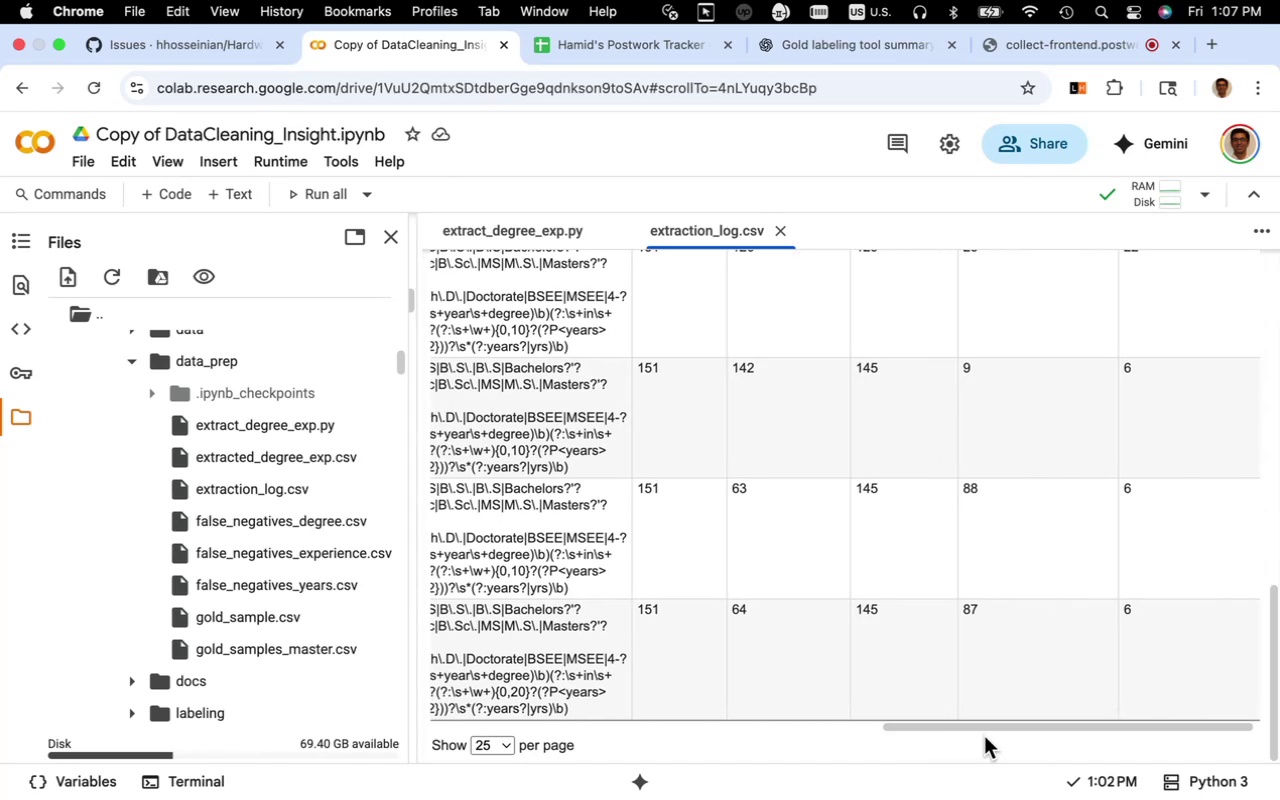 
left_click_drag(start_coordinate=[1020, 729], to_coordinate=[1214, 675])
 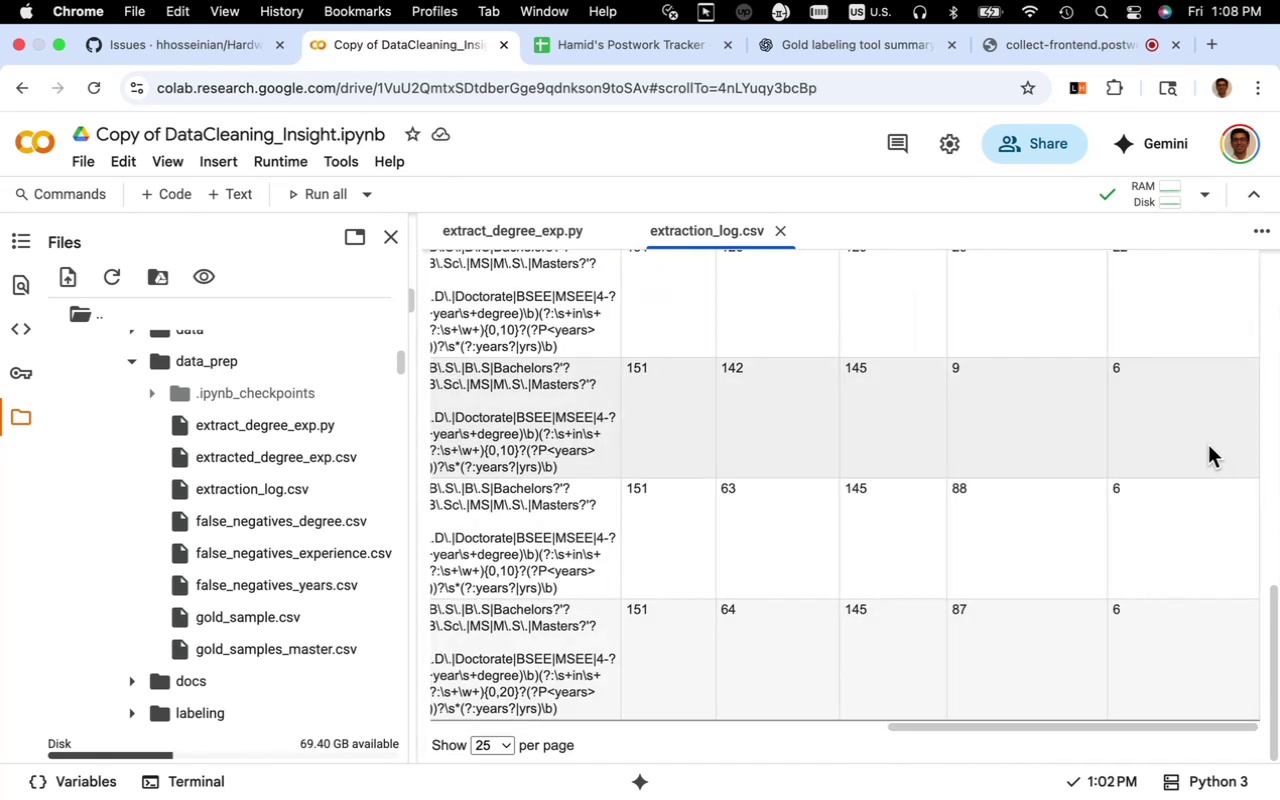 
left_click_drag(start_coordinate=[1208, 445], to_coordinate=[815, 372])
 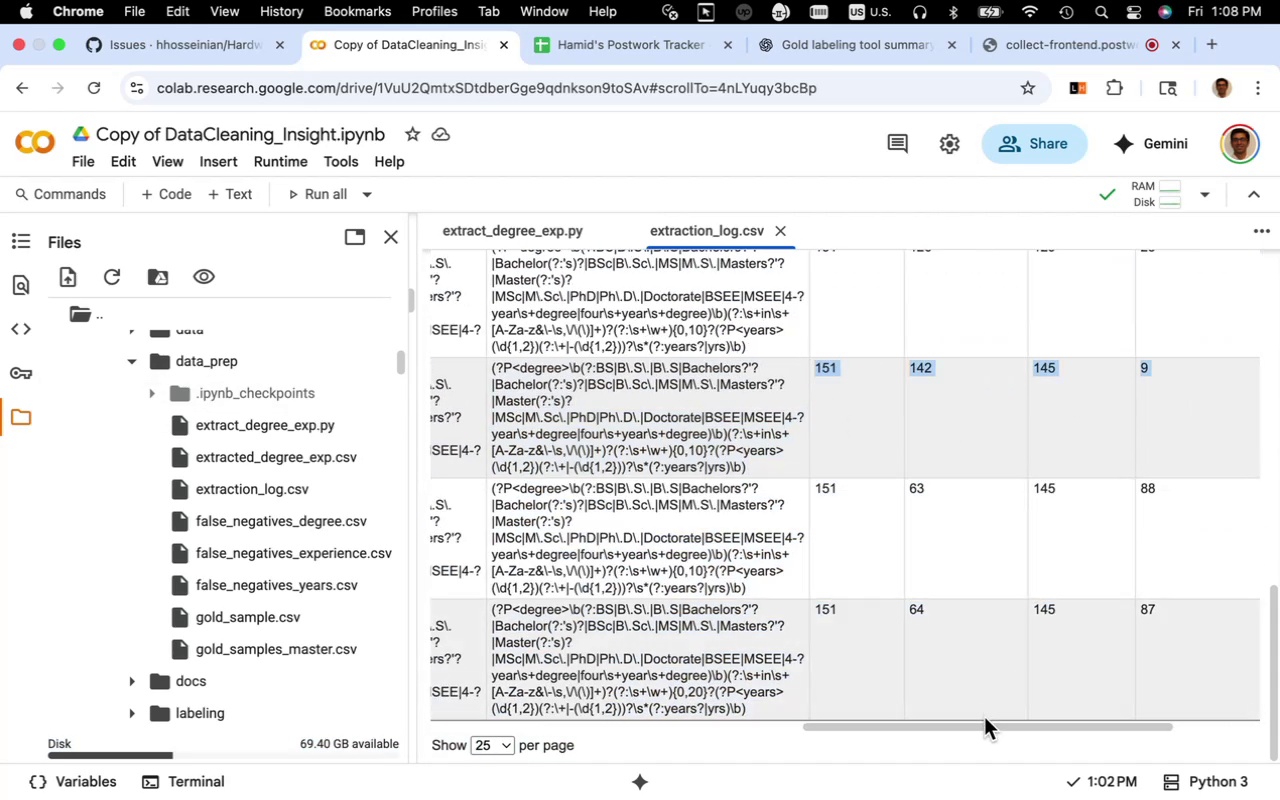 
left_click_drag(start_coordinate=[986, 727], to_coordinate=[1102, 732])
 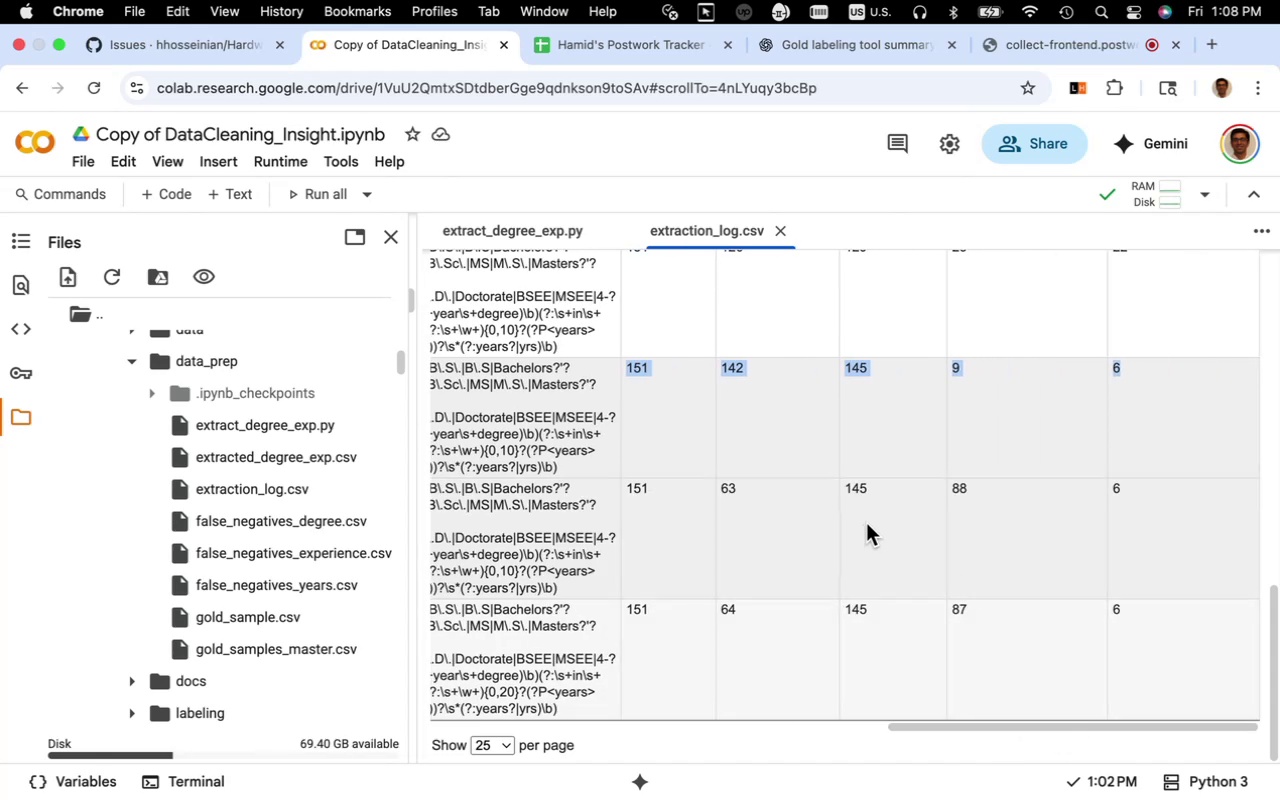 
key(Meta+CommandLeft)
 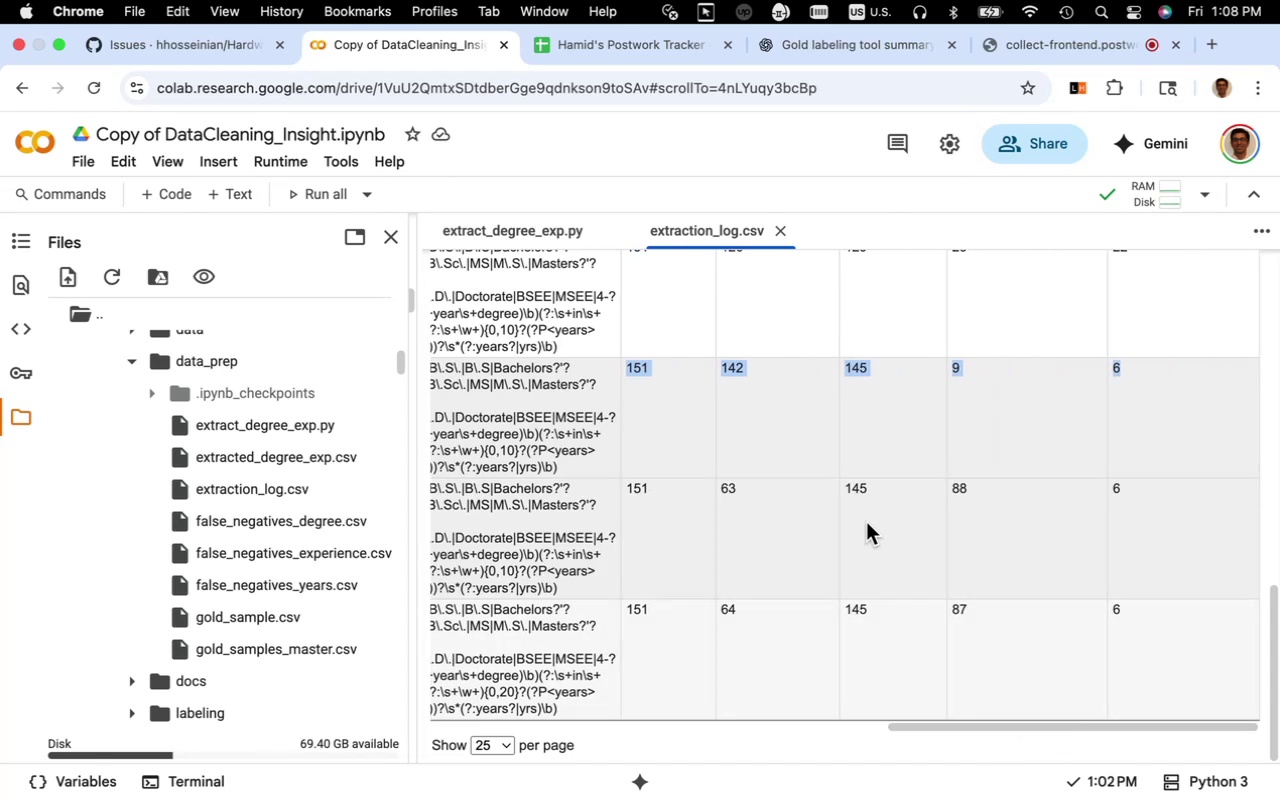 
key(Meta+C)
 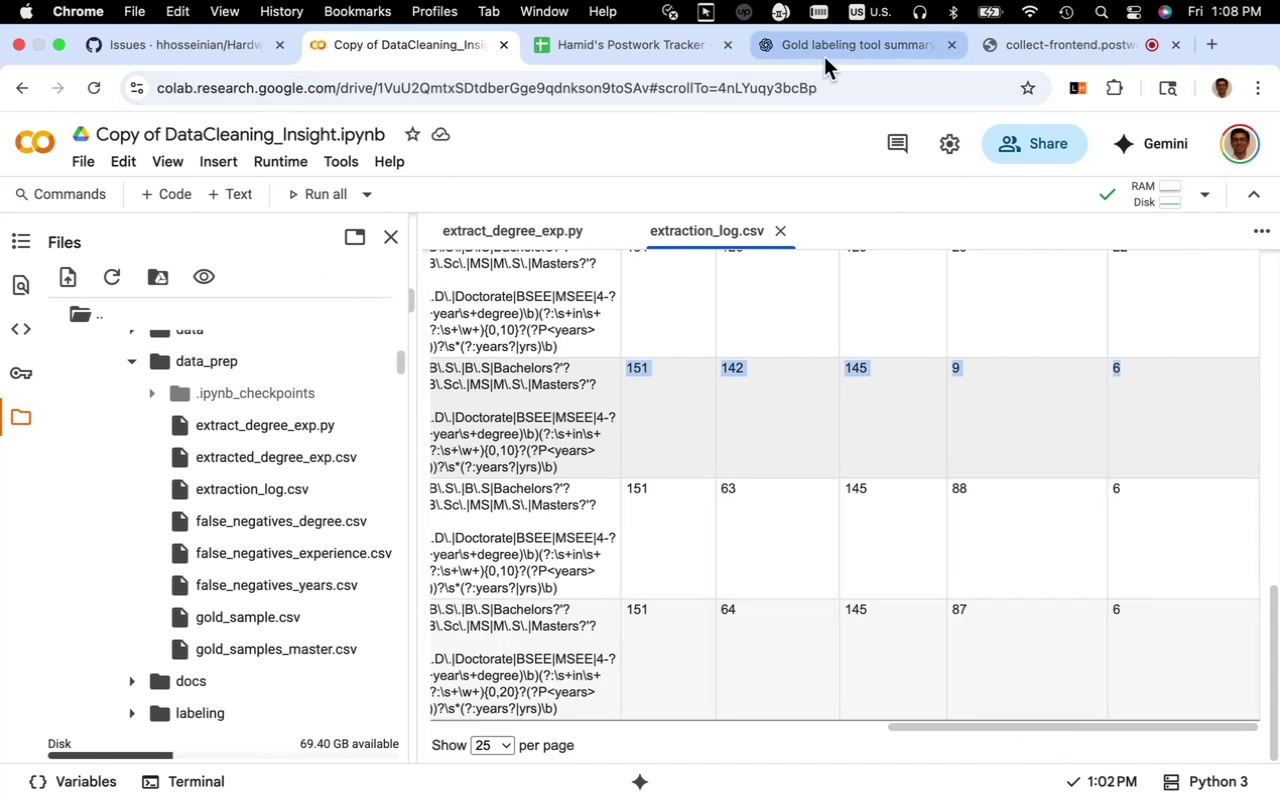 
left_click([828, 55])
 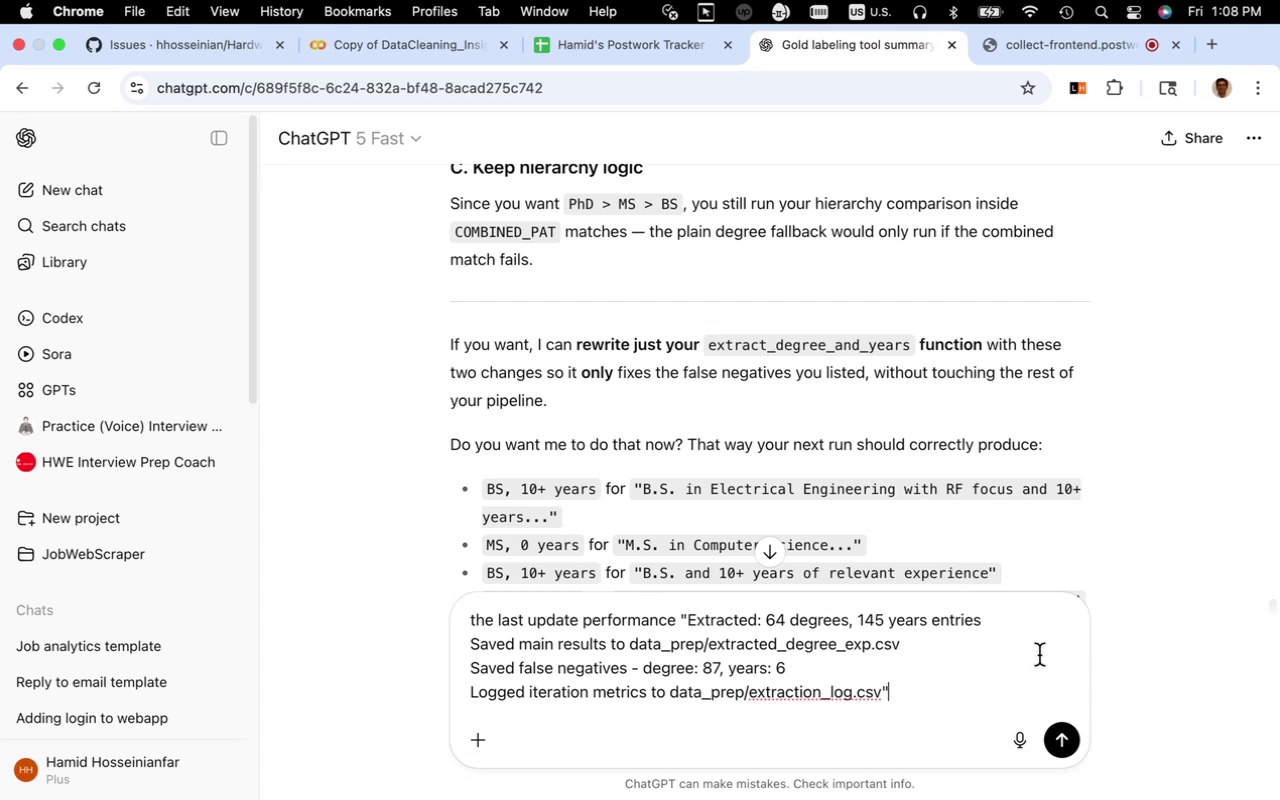 
wait(8.17)
 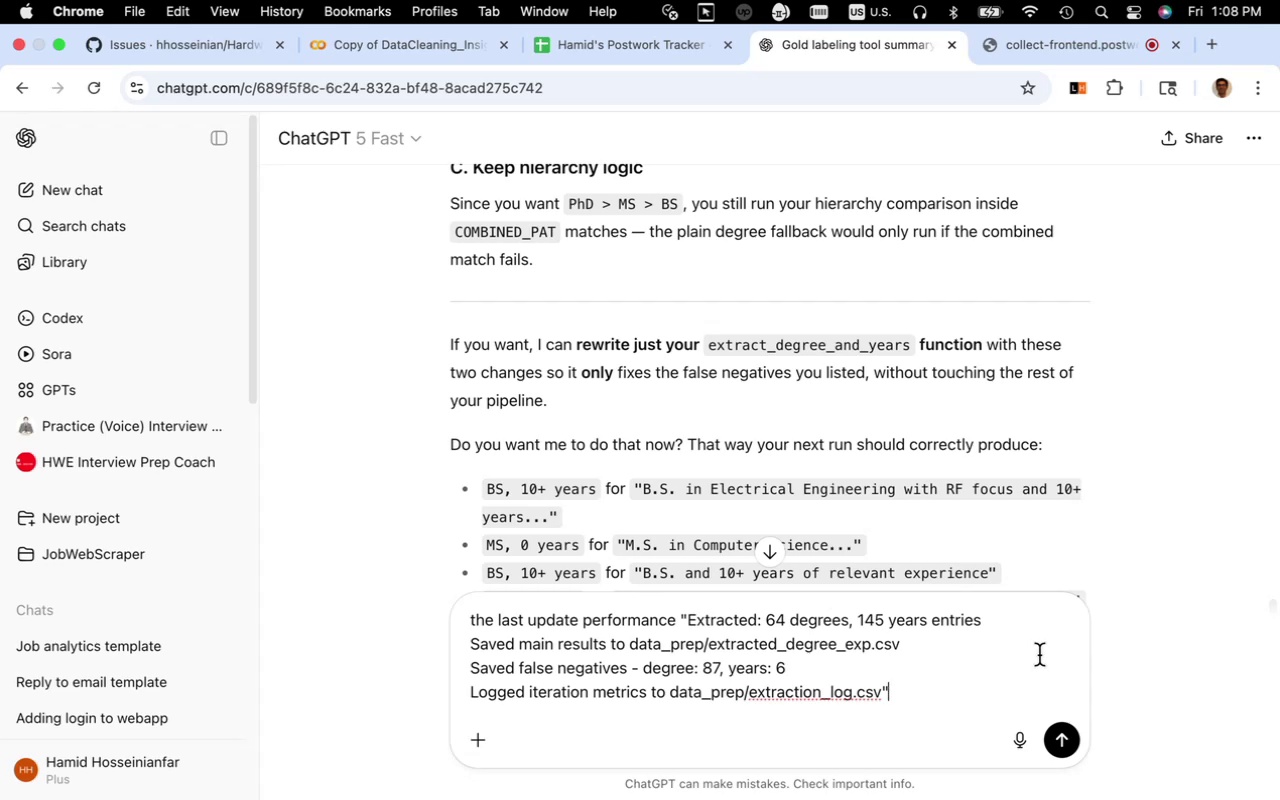 
key(Shift+Enter)
 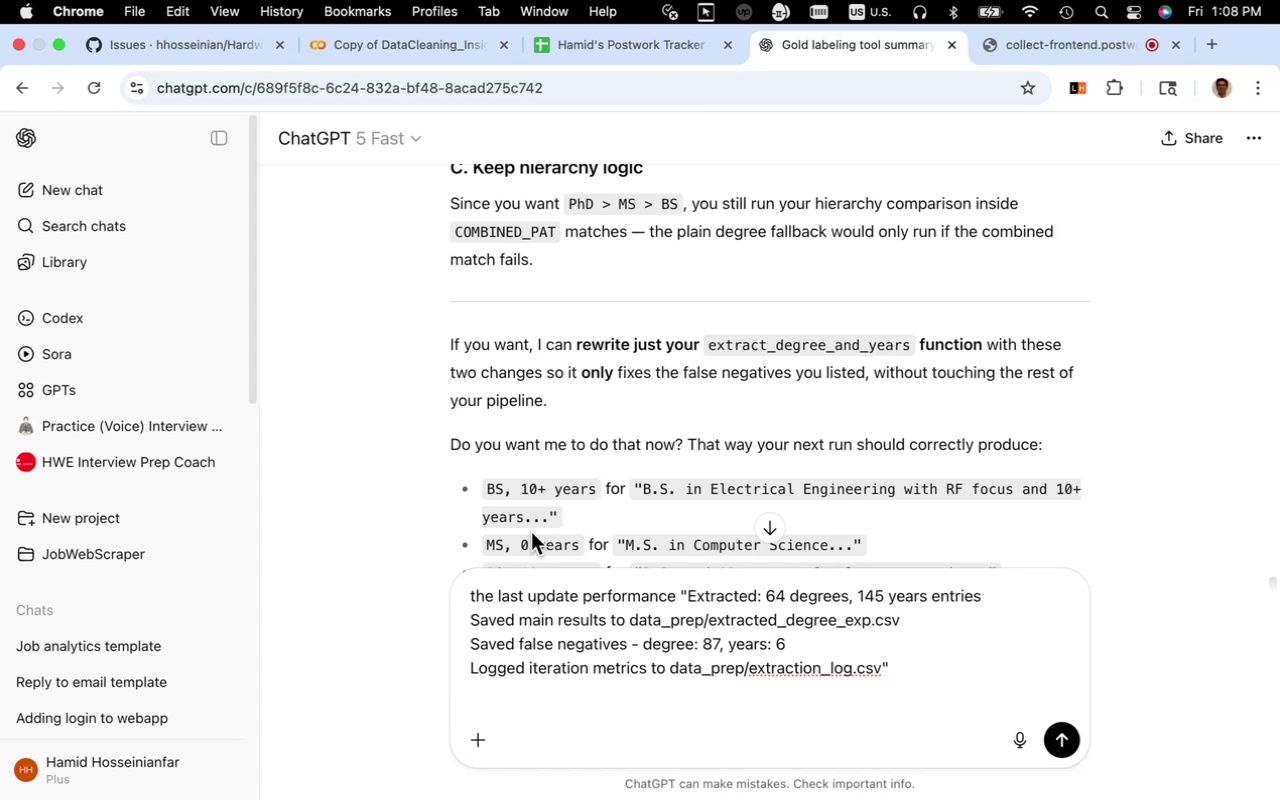 
wait(7.6)
 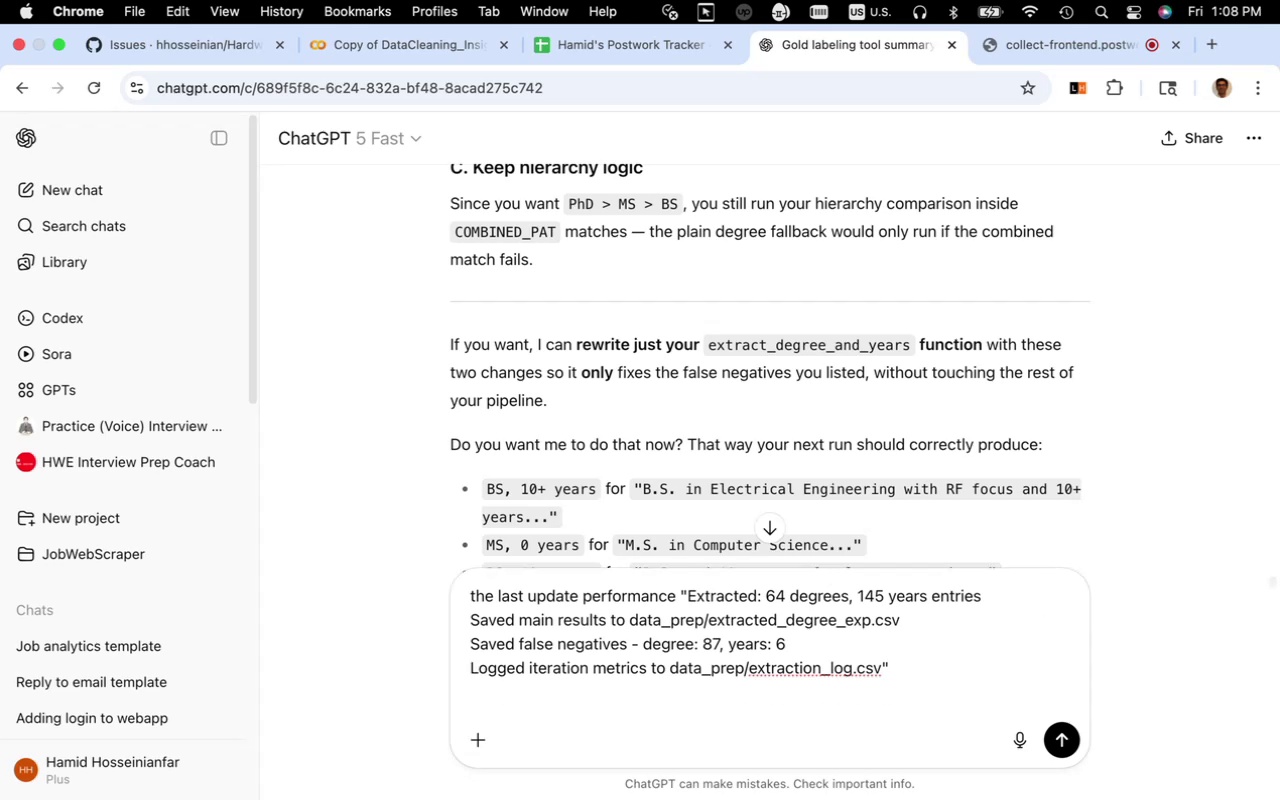 
key(Meta+CommandLeft)
 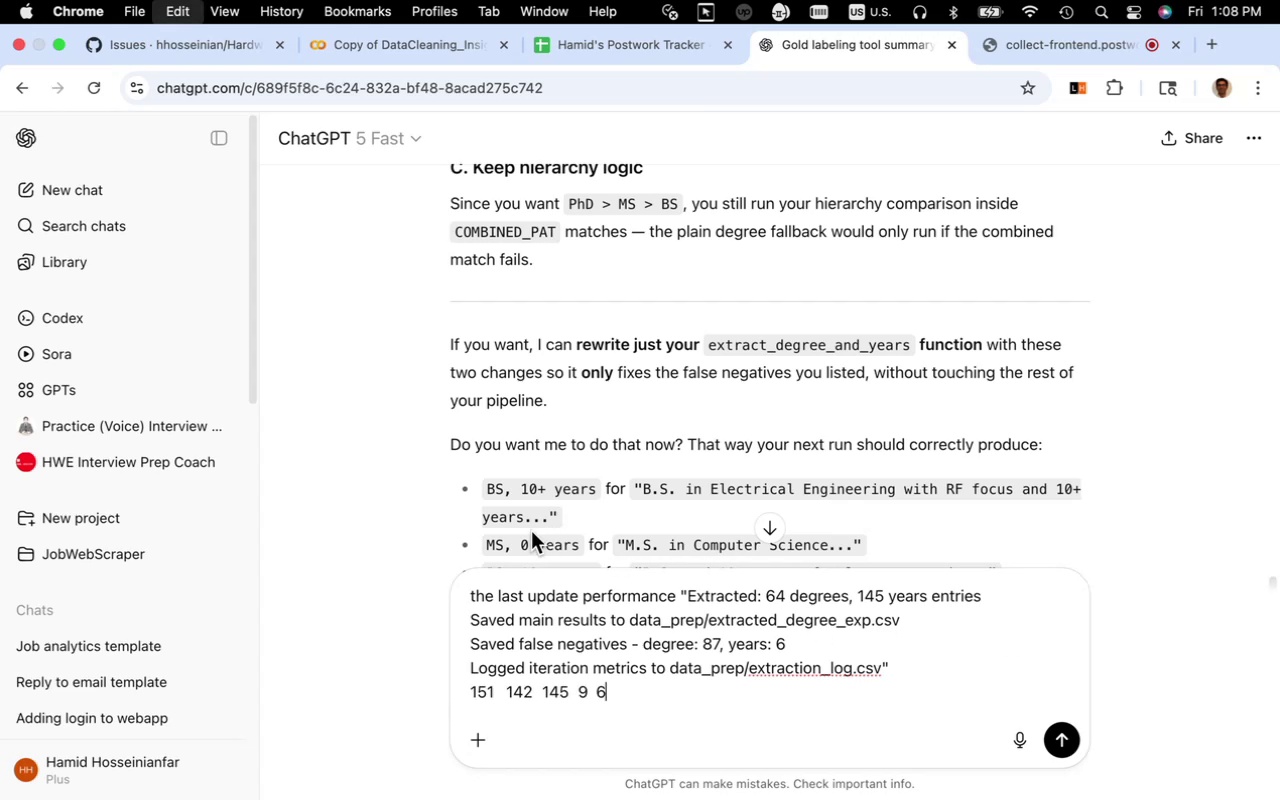 
key(Meta+V)
 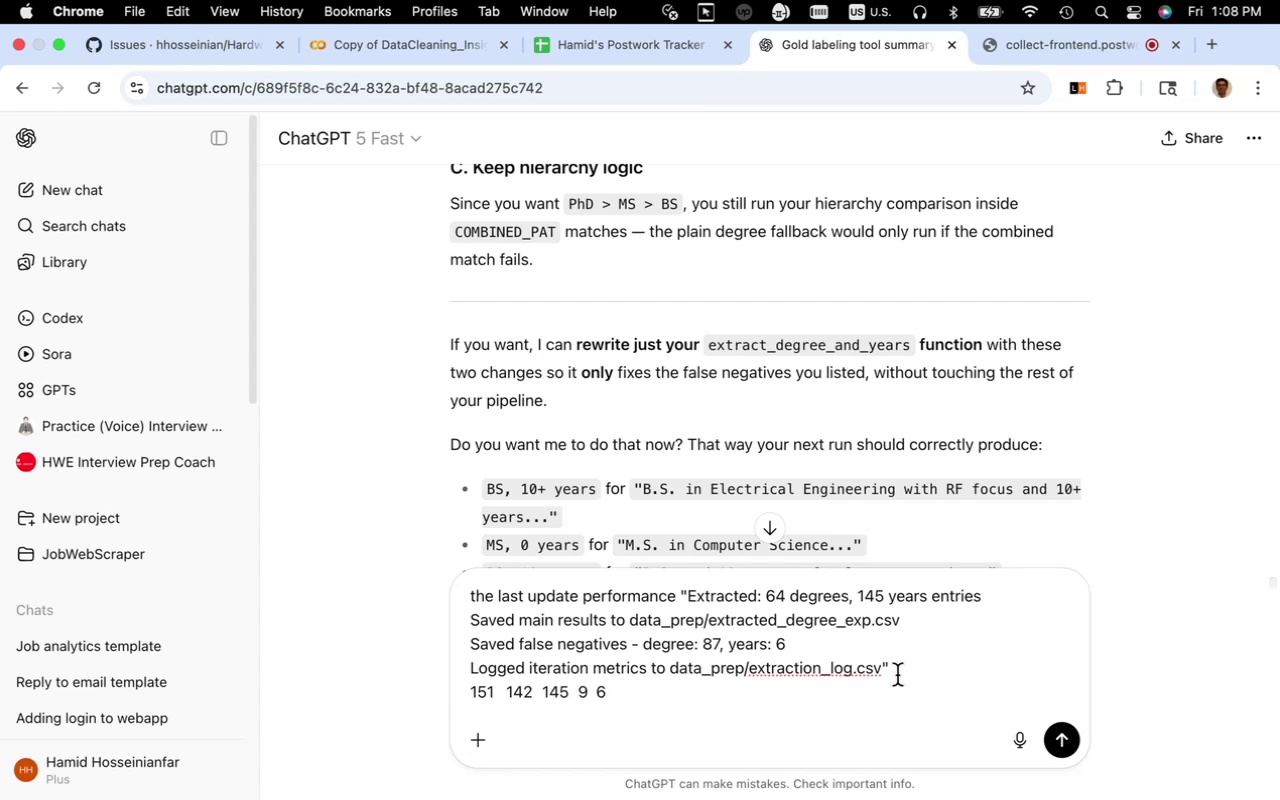 
left_click([915, 672])
 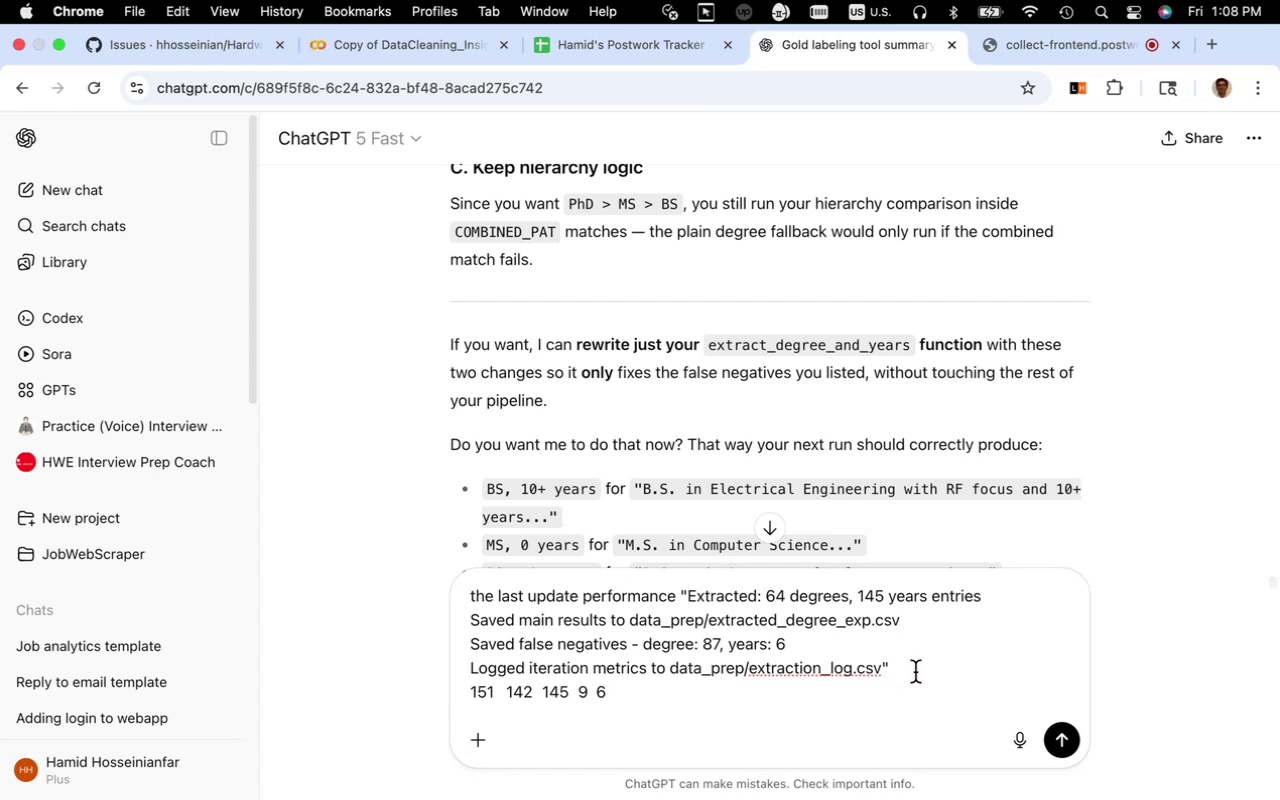 
key(Shift+Enter)
 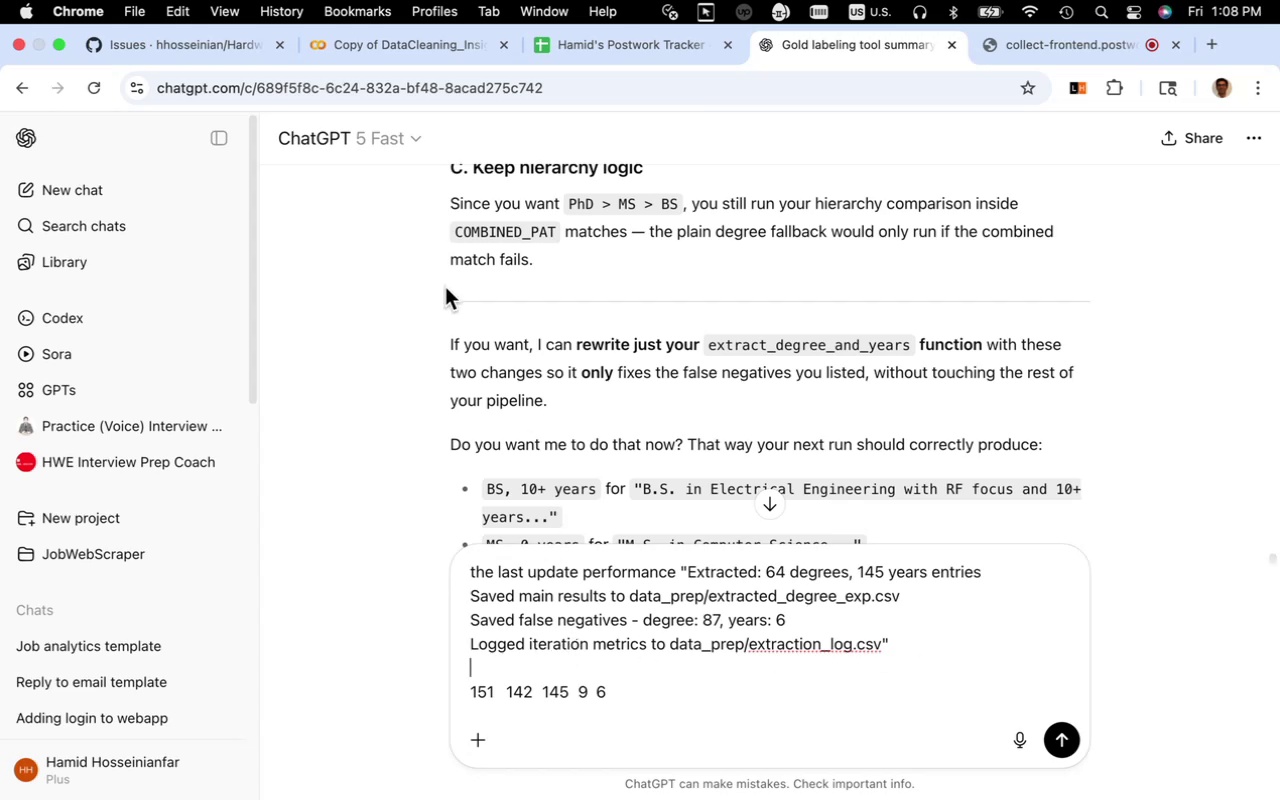 
wait(6.62)
 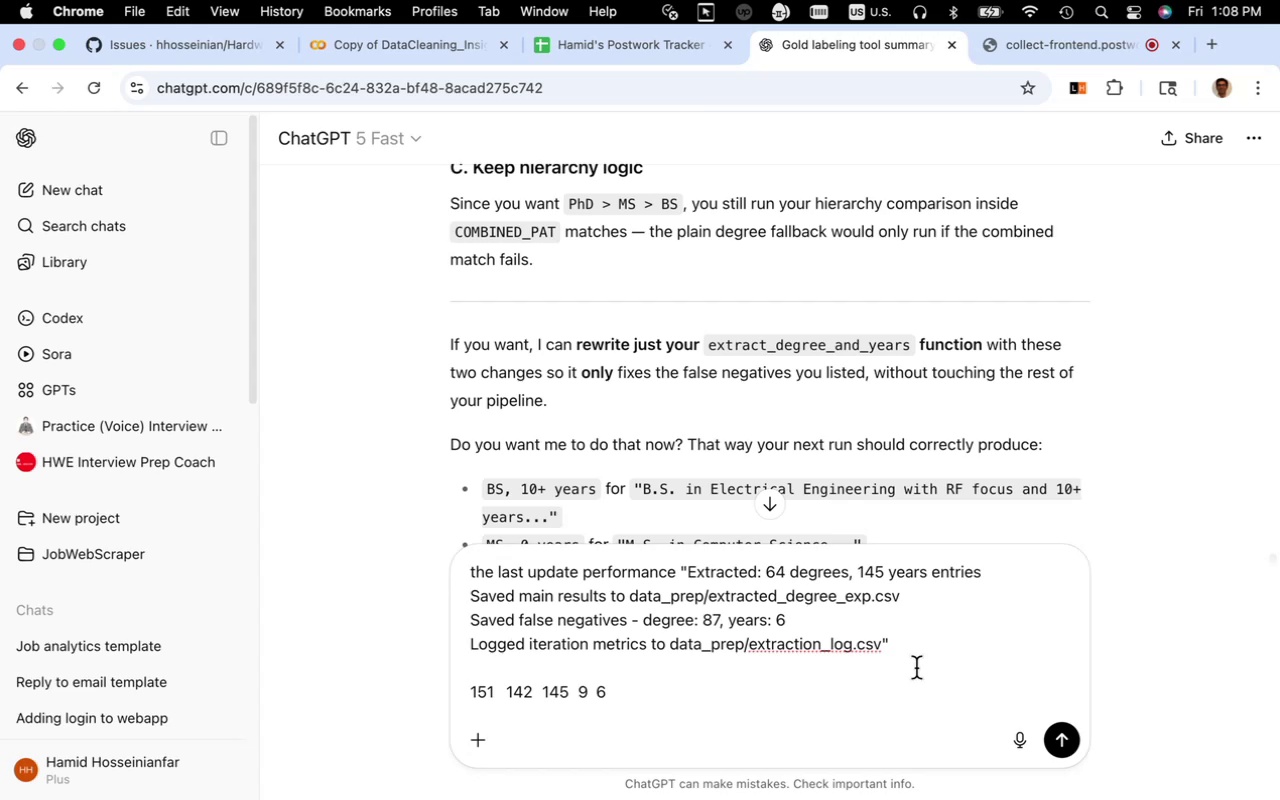 
left_click([395, 50])
 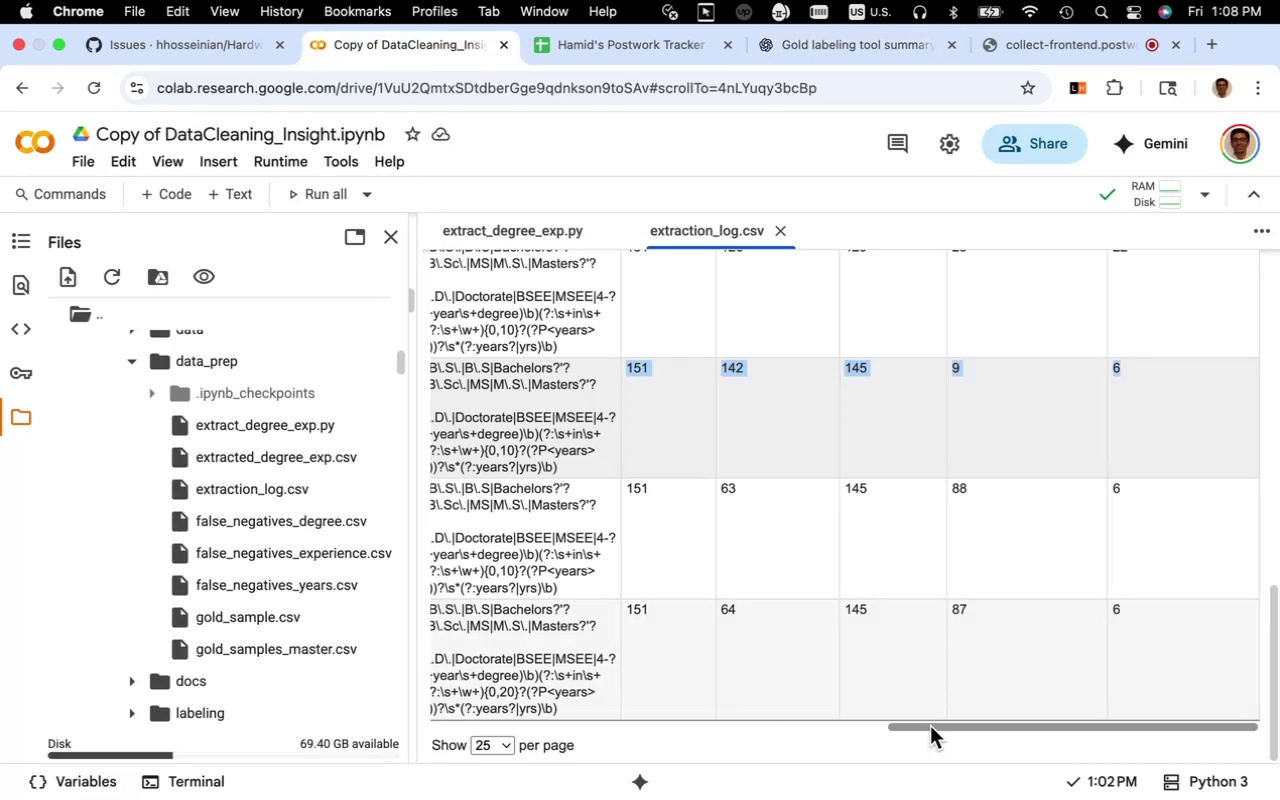 
left_click_drag(start_coordinate=[930, 725], to_coordinate=[638, 743])
 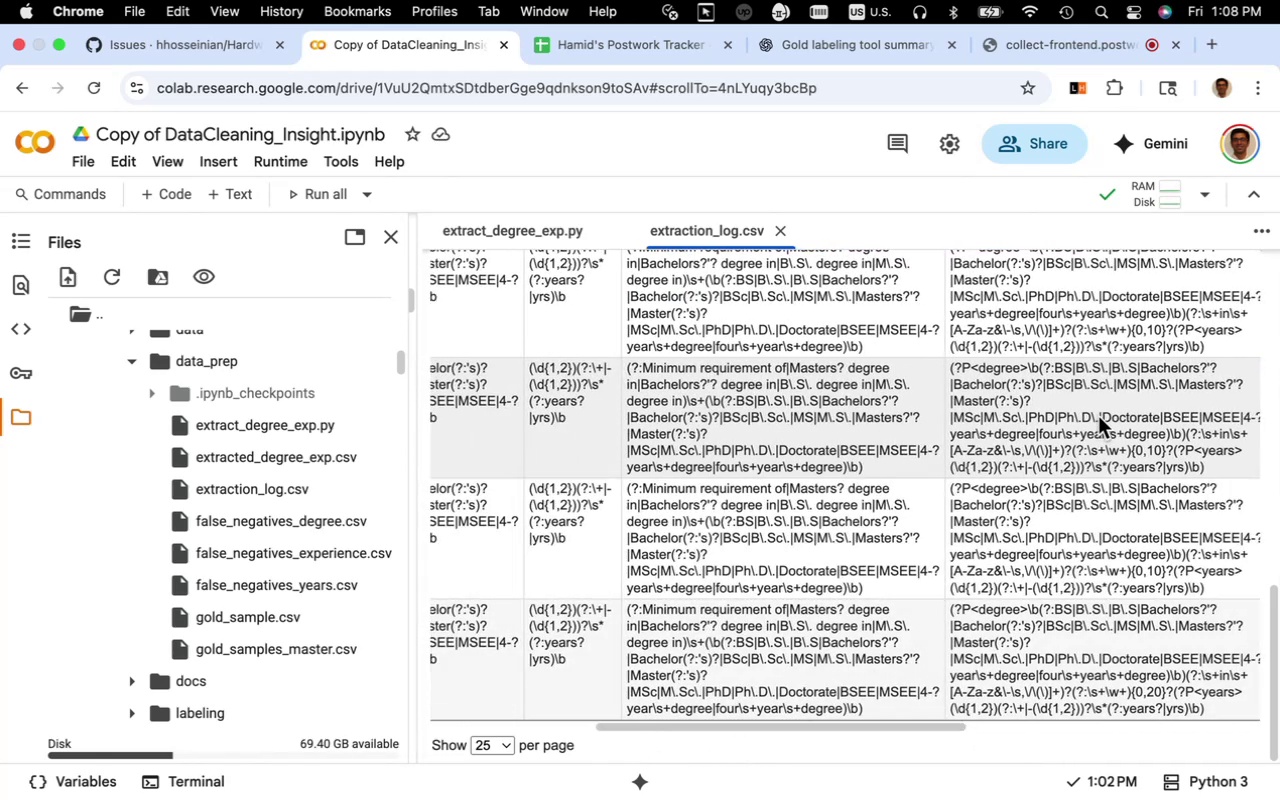 
left_click_drag(start_coordinate=[1098, 416], to_coordinate=[506, 369])
 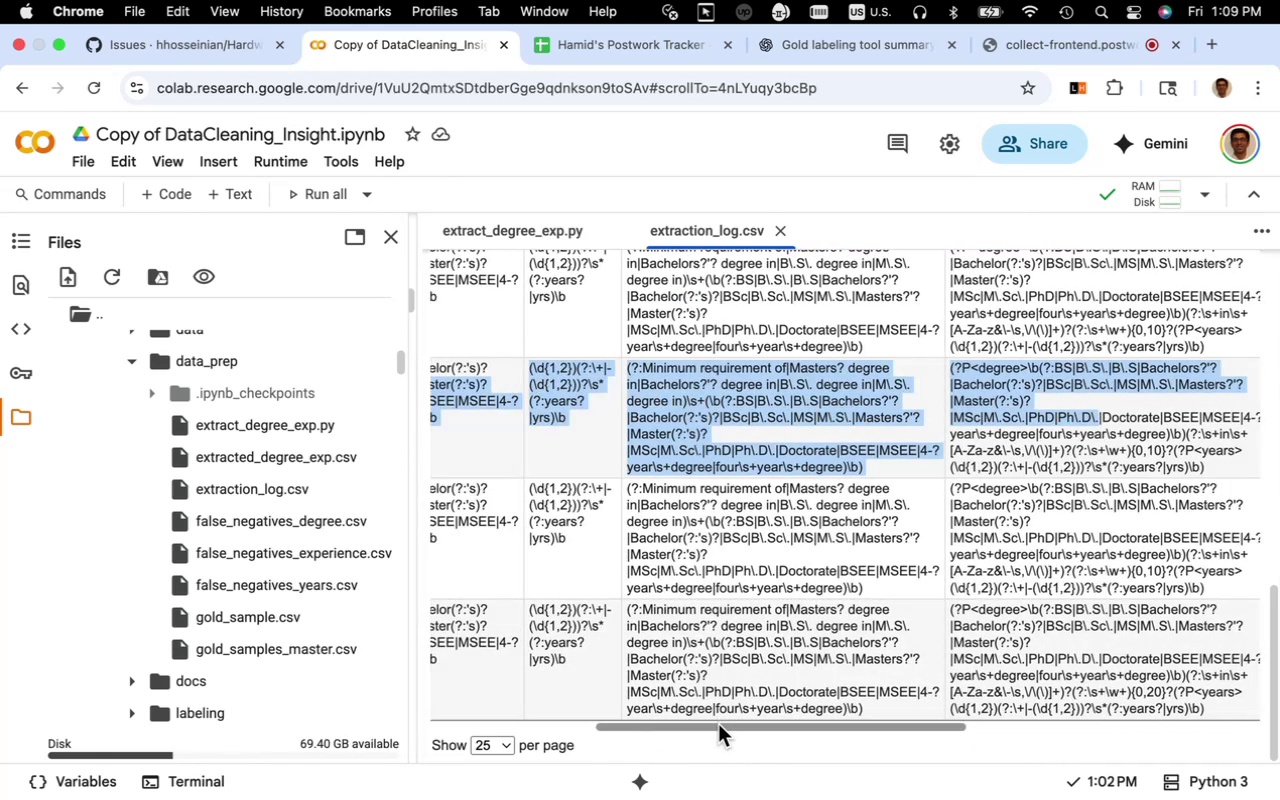 
left_click_drag(start_coordinate=[717, 727], to_coordinate=[459, 731])
 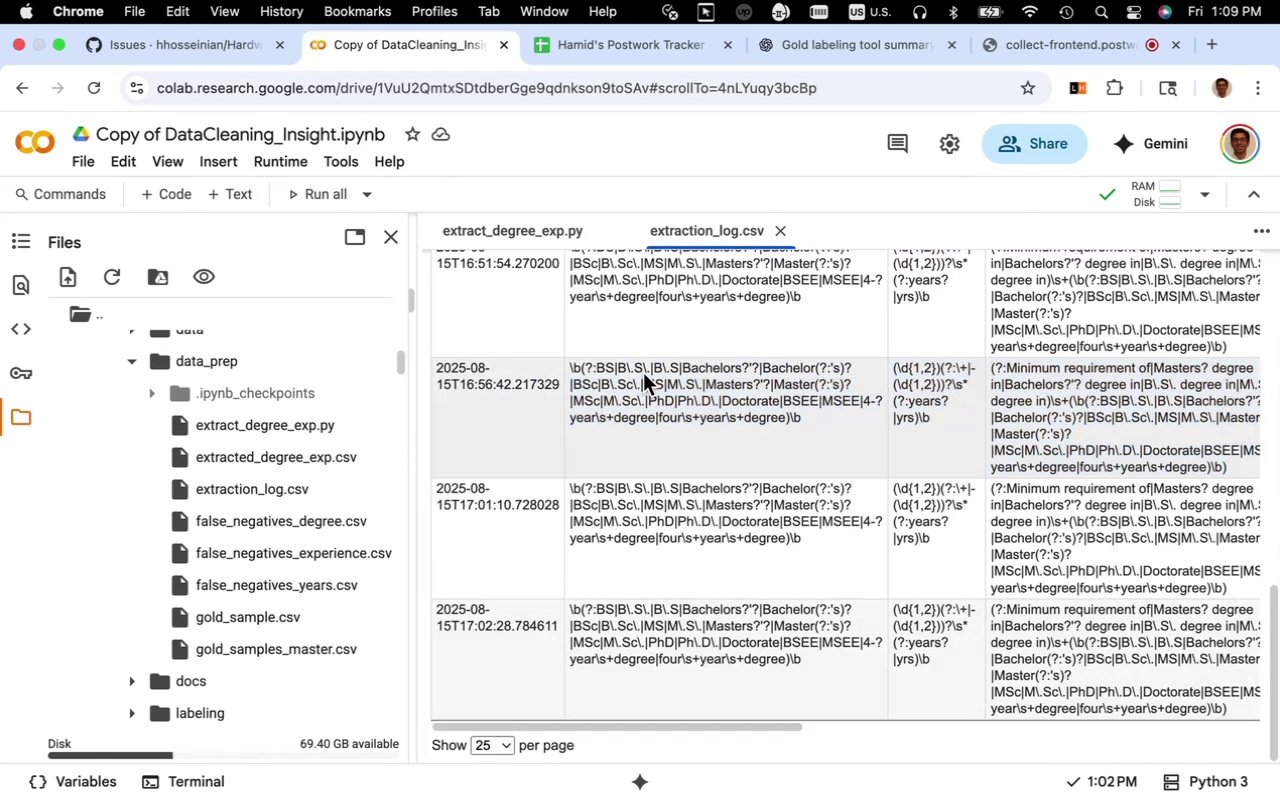 
left_click([643, 373])
 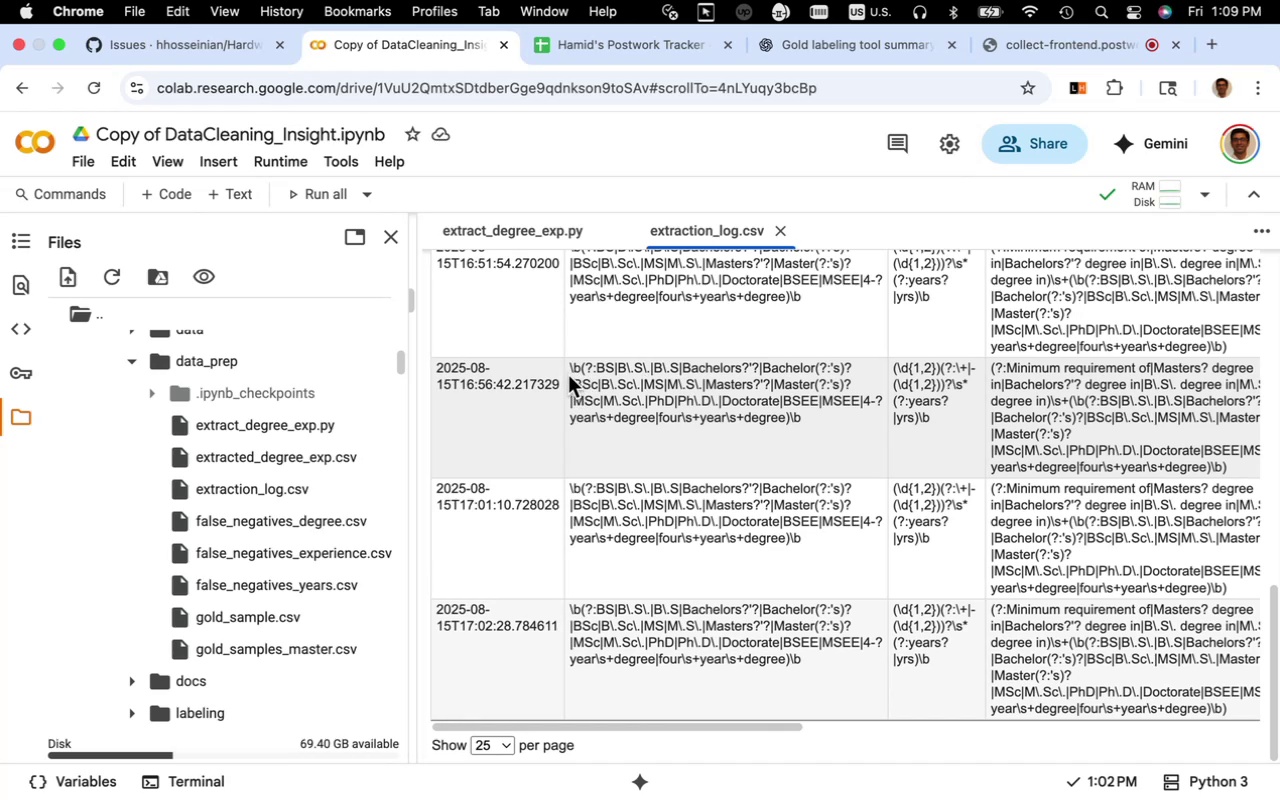 
left_click_drag(start_coordinate=[571, 370], to_coordinate=[647, 467])
 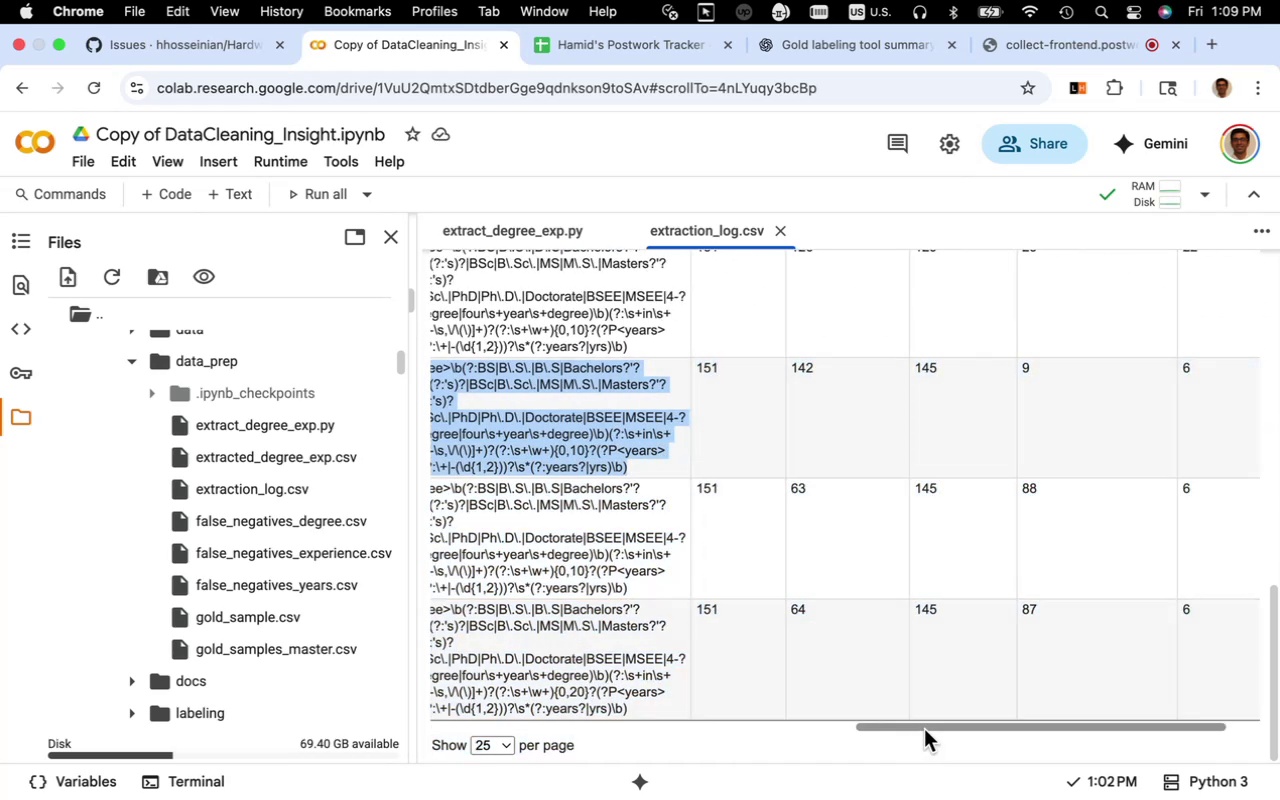 
left_click_drag(start_coordinate=[924, 726], to_coordinate=[427, 731])
 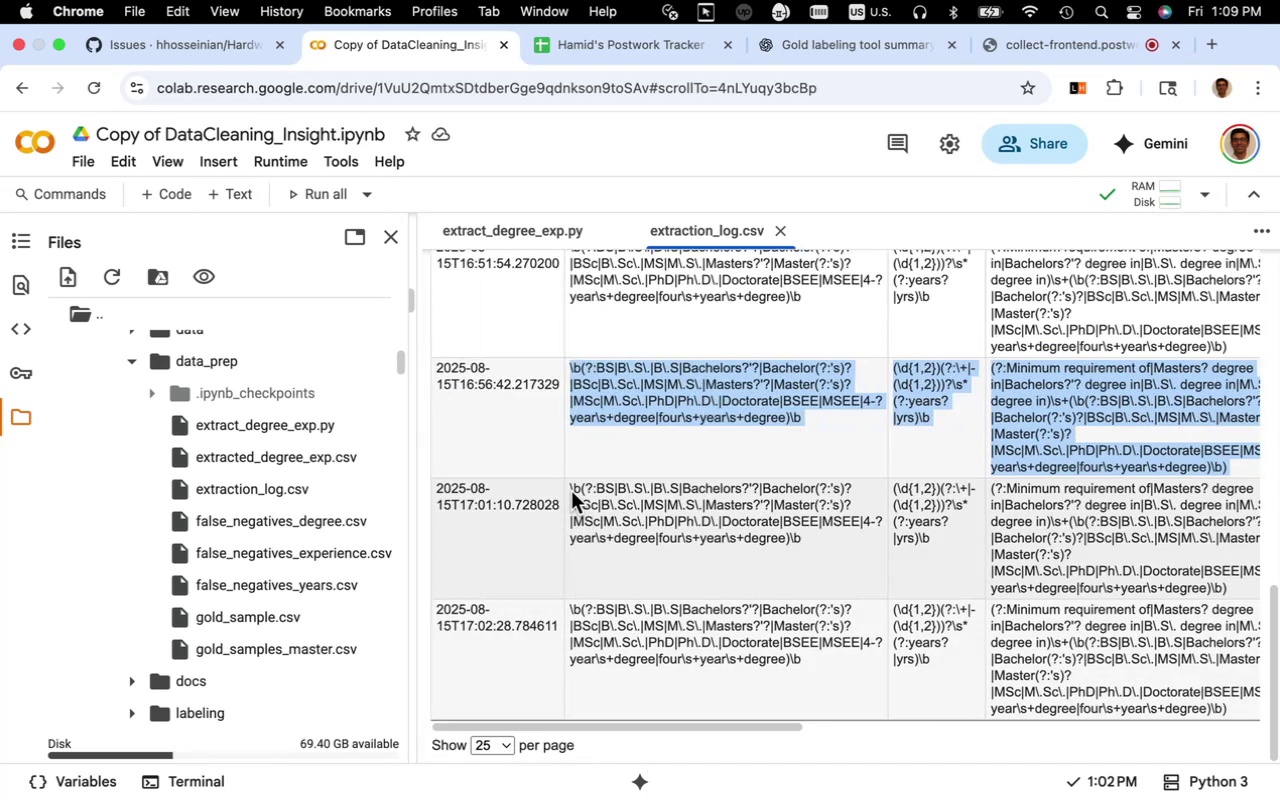 
left_click_drag(start_coordinate=[570, 491], to_coordinate=[979, 582])
 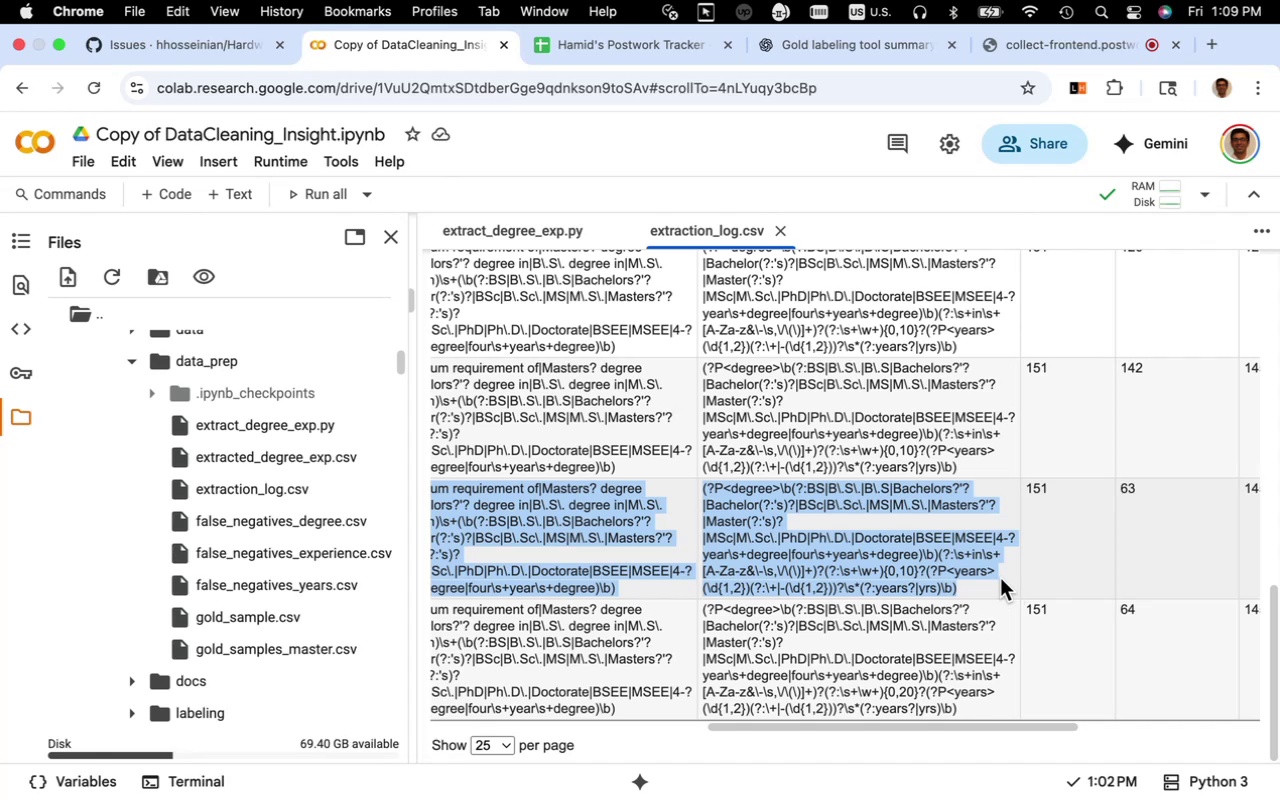 
key(Meta+C)
 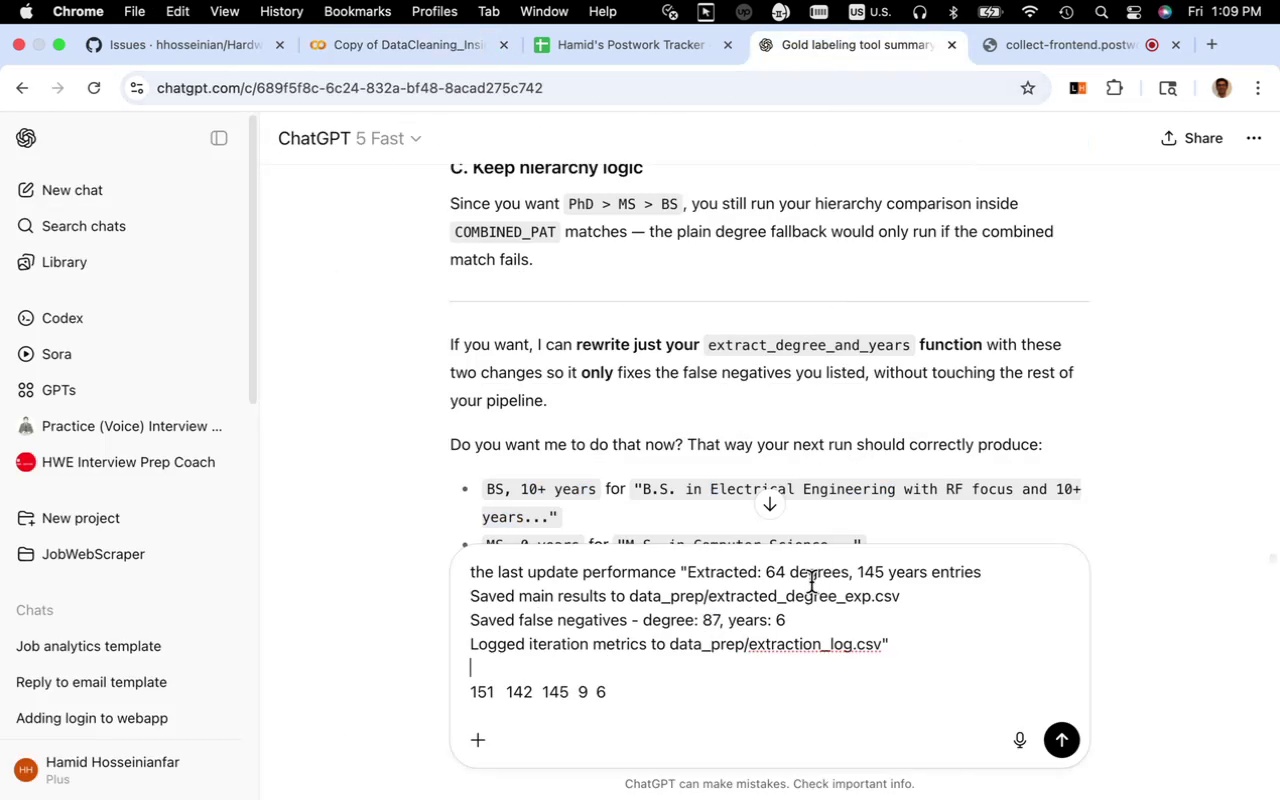 
wait(7.12)
 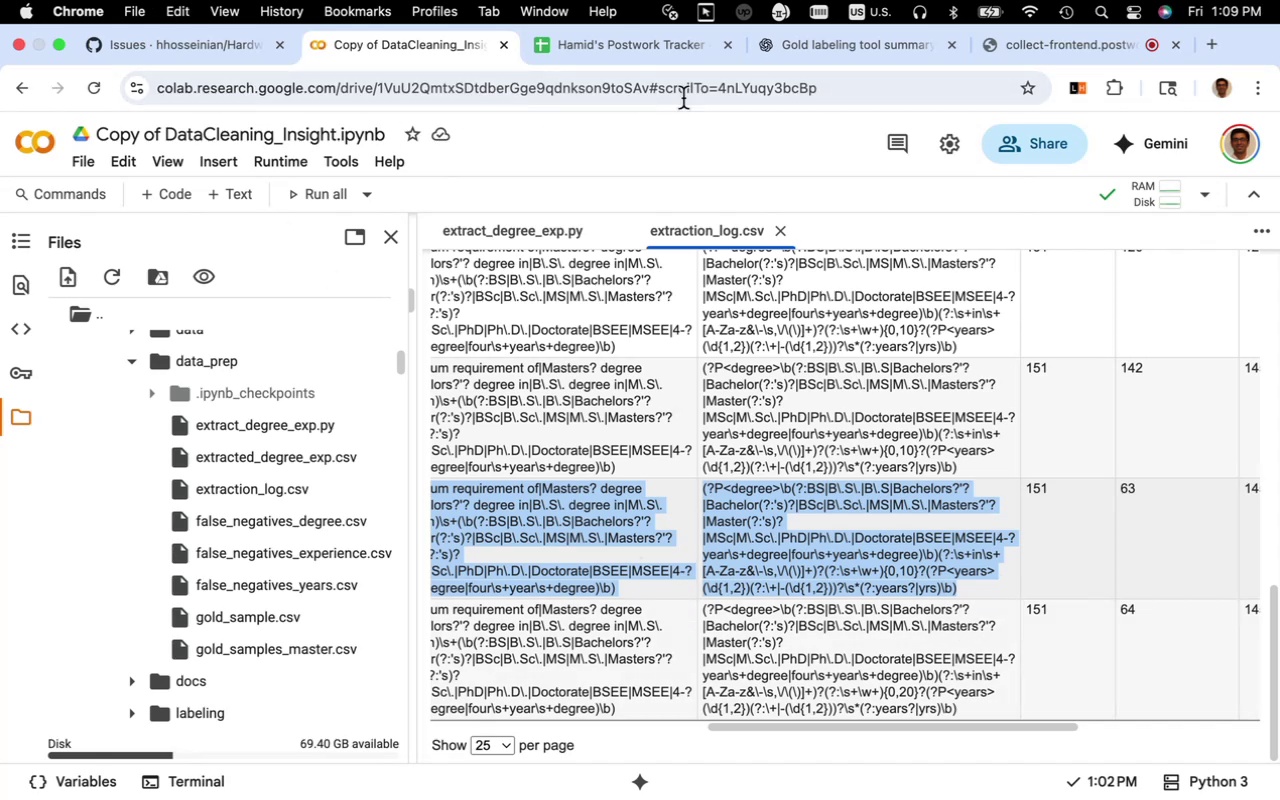 
key(Meta+V)
 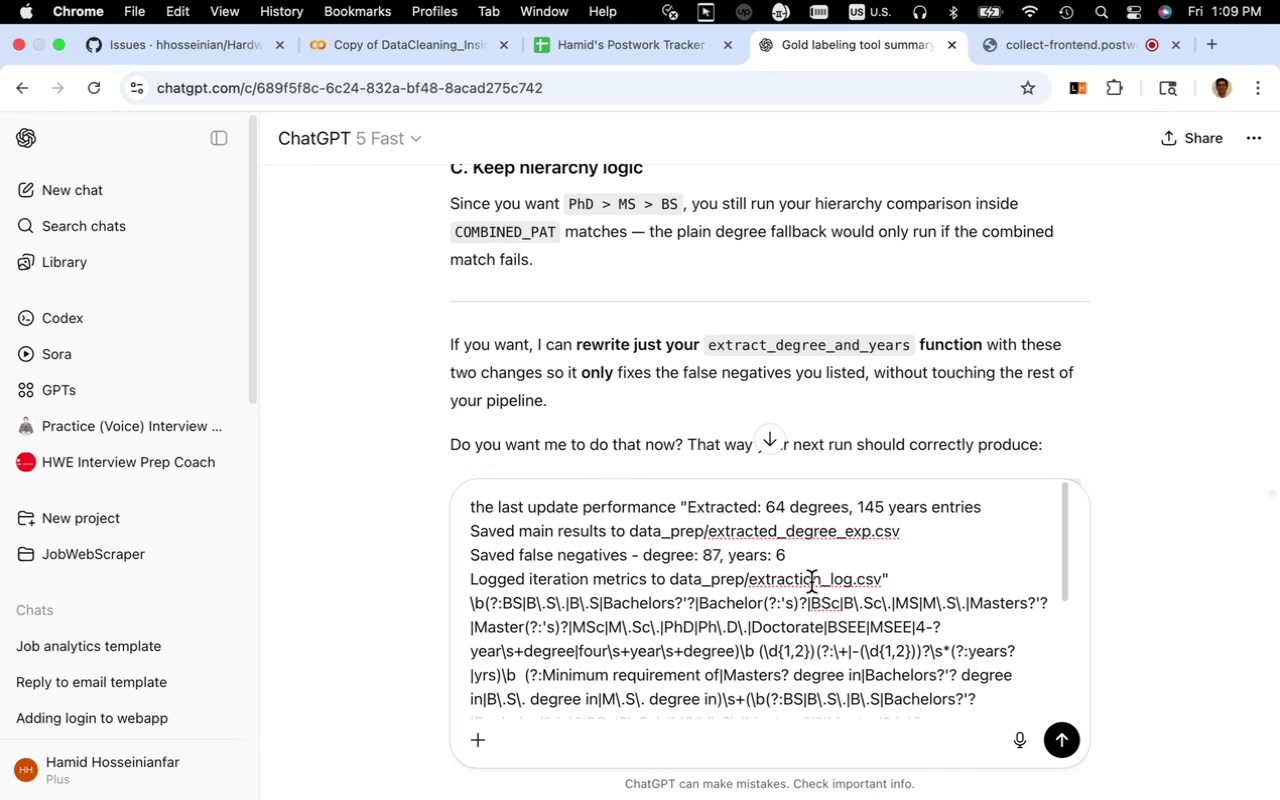 
scroll: coordinate [811, 582], scroll_direction: down, amount: 9.0
 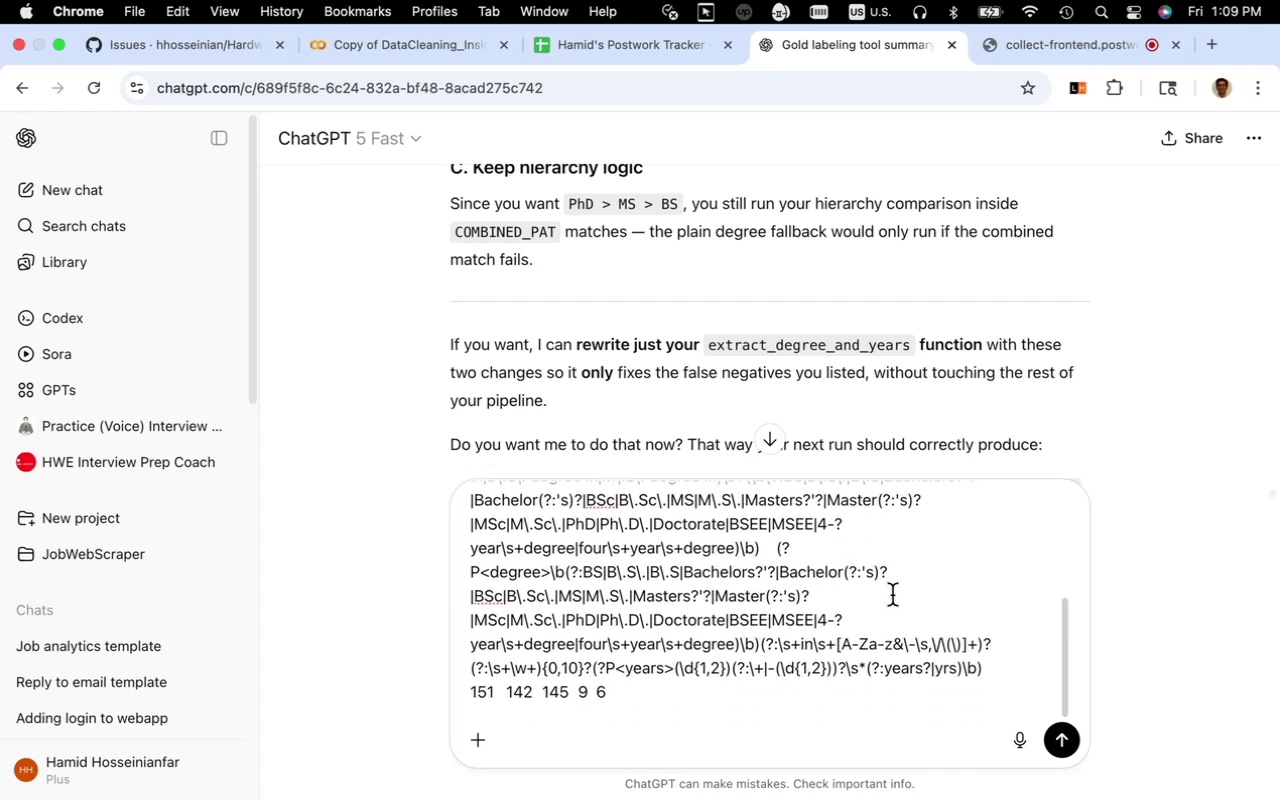 
key(Shift+ShiftRight)
 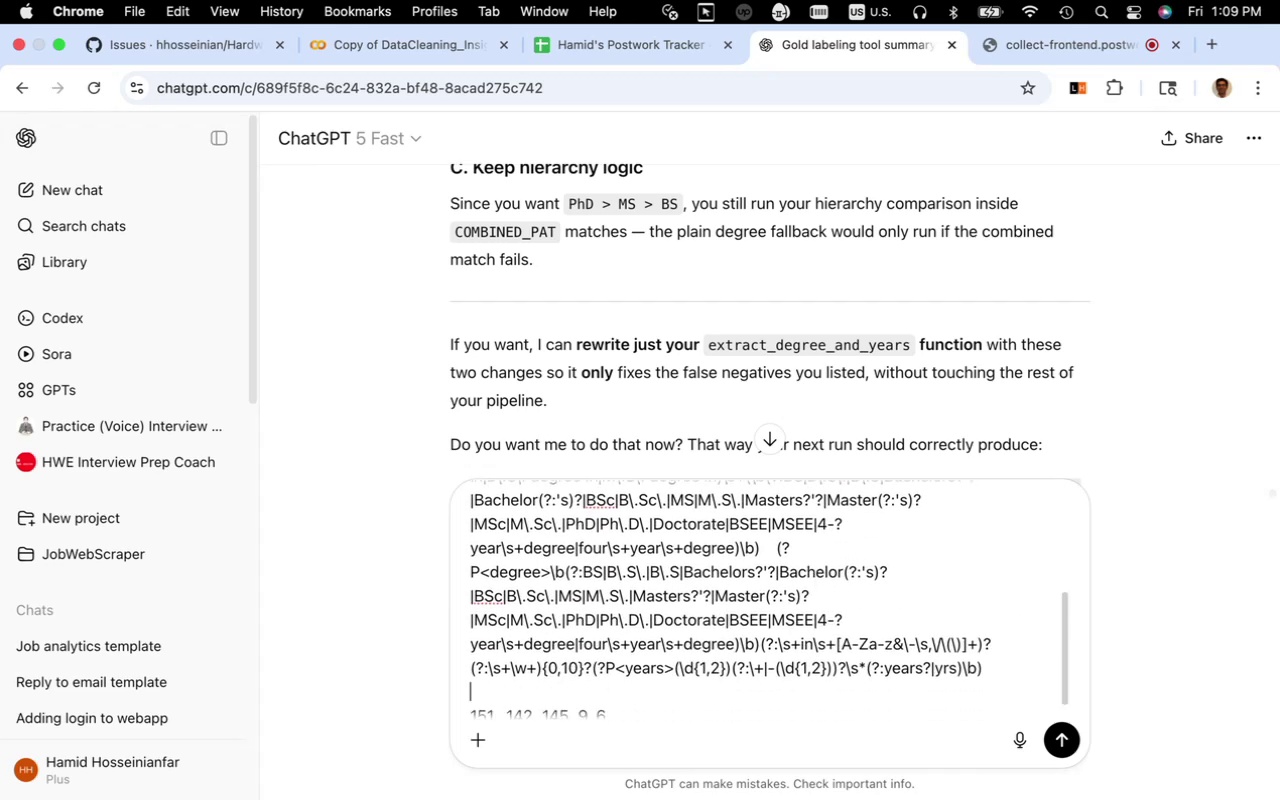 
key(Shift+Enter)
 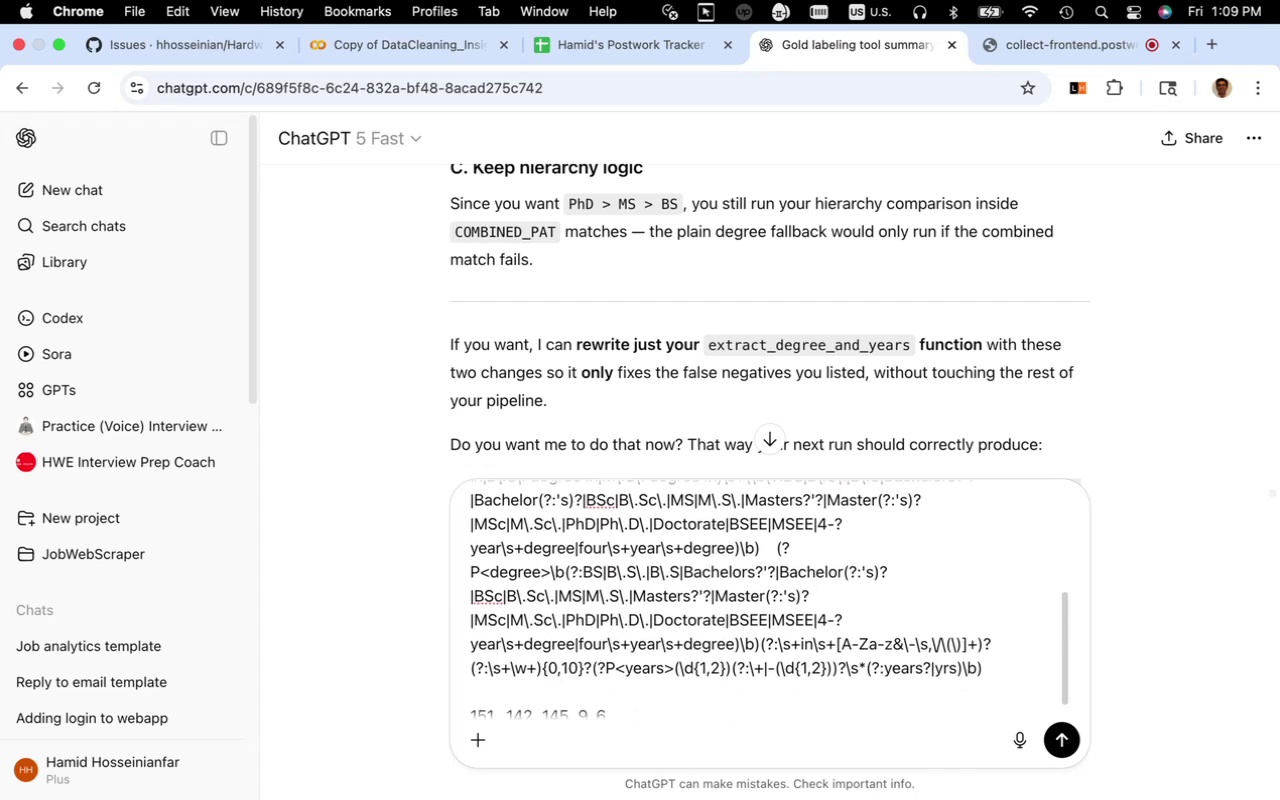 
type( the original version )
key(Backspace)
type(:)
 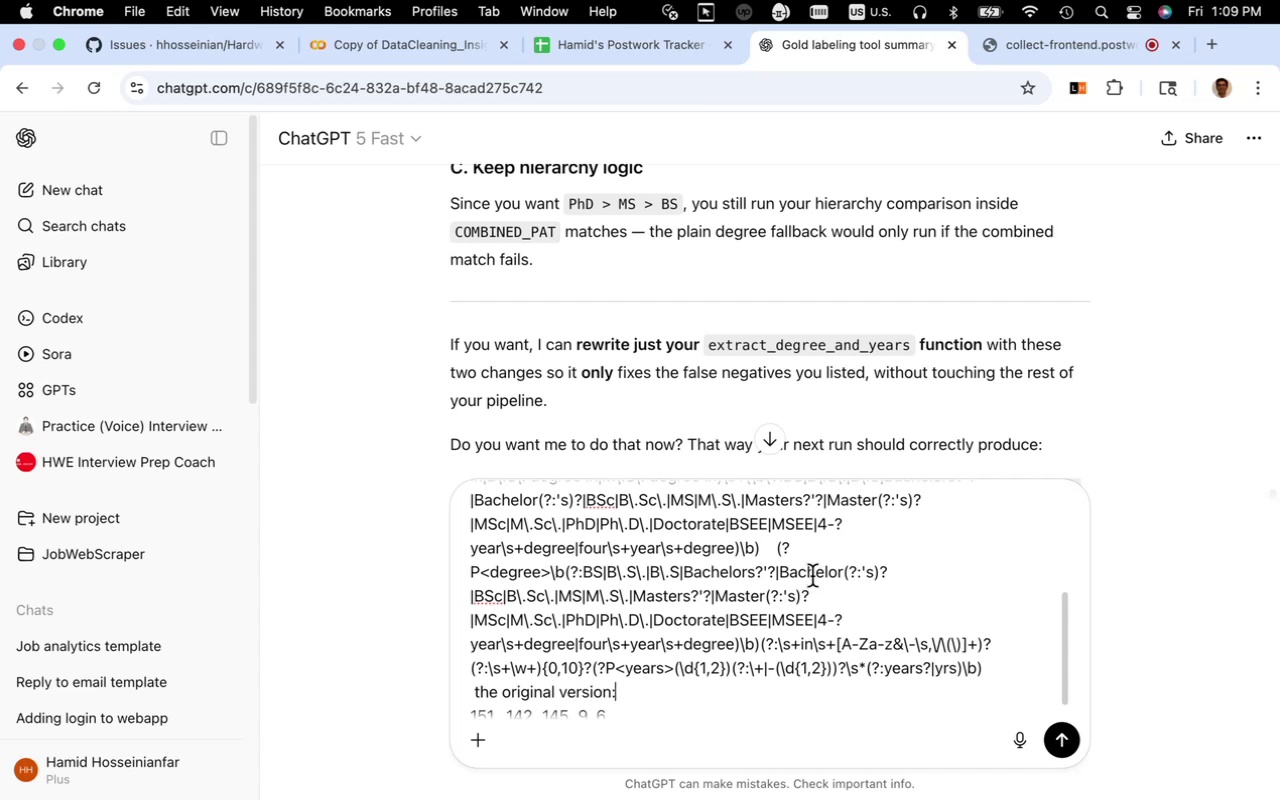 
scroll: coordinate [712, 671], scroll_direction: up, amount: 6.0
 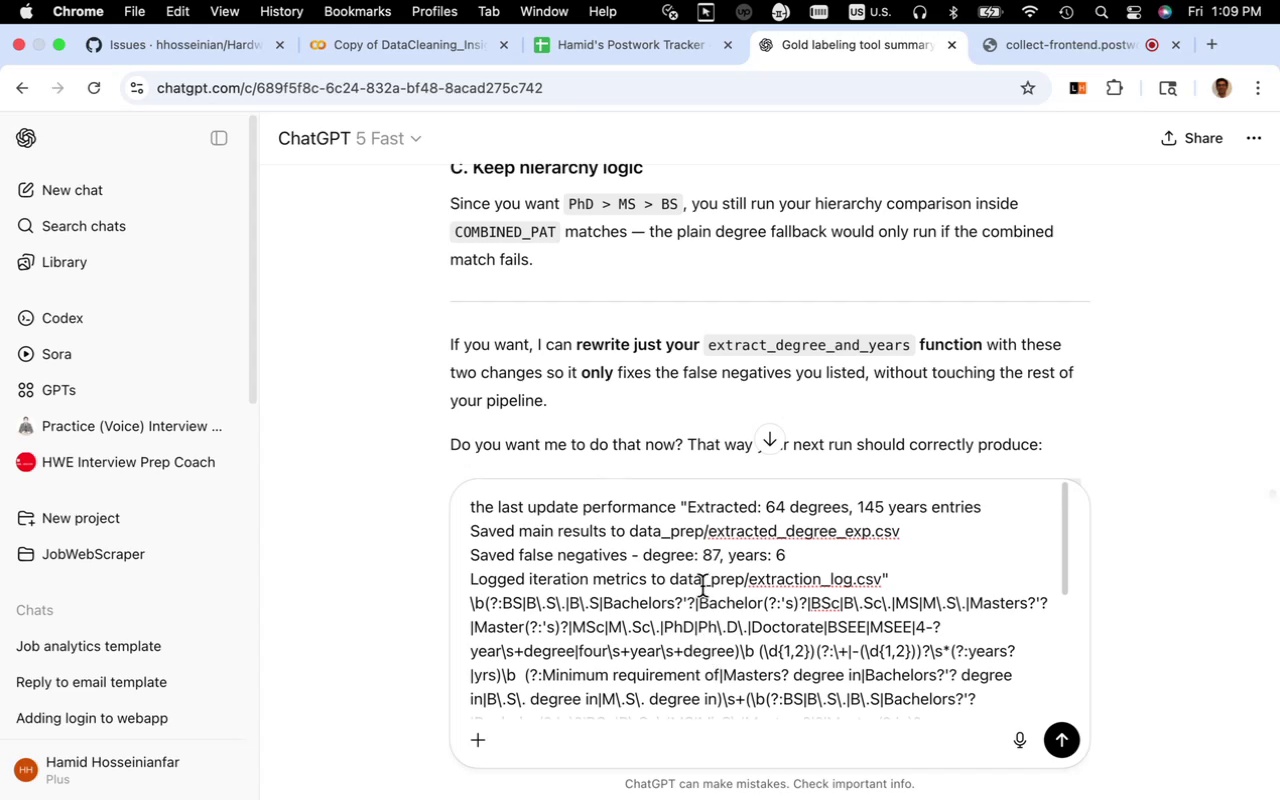 
wait(6.32)
 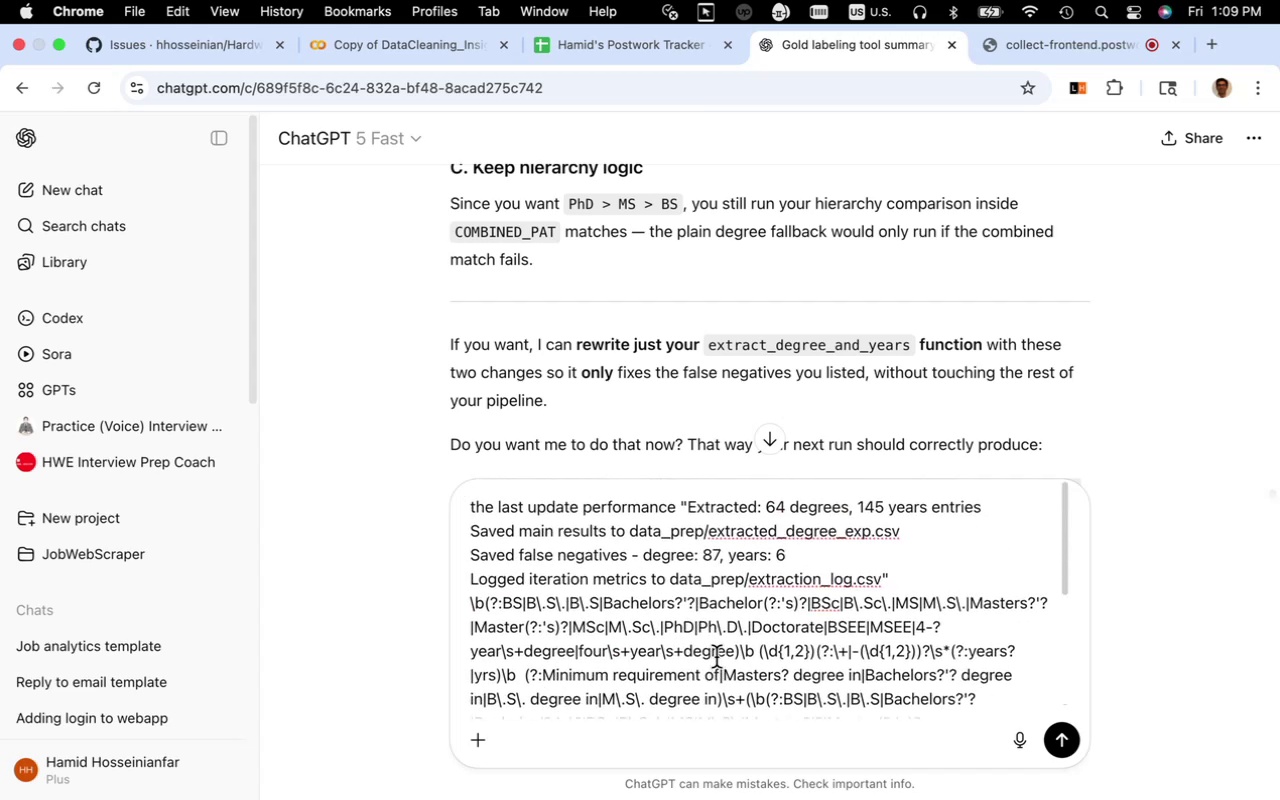 
left_click_drag(start_coordinate=[686, 508], to_coordinate=[895, 572])
 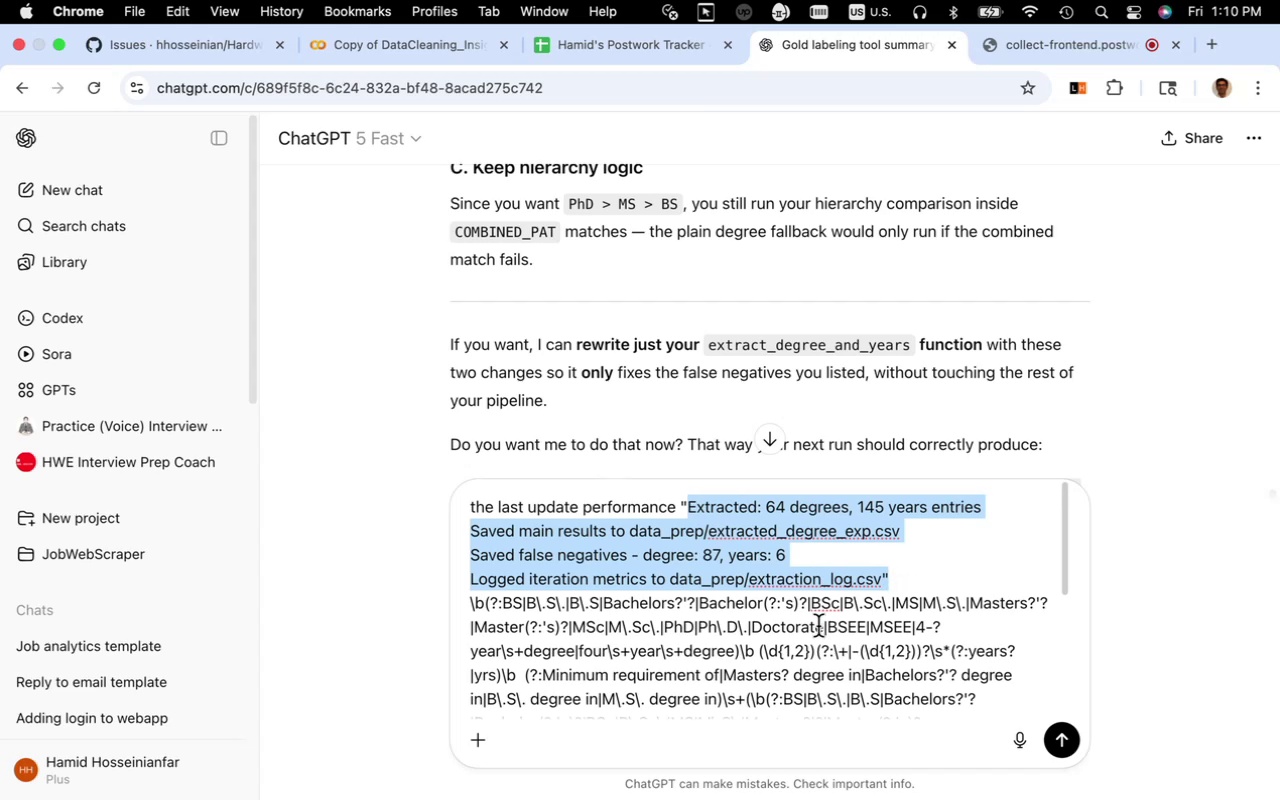 
key(Meta+CommandLeft)
 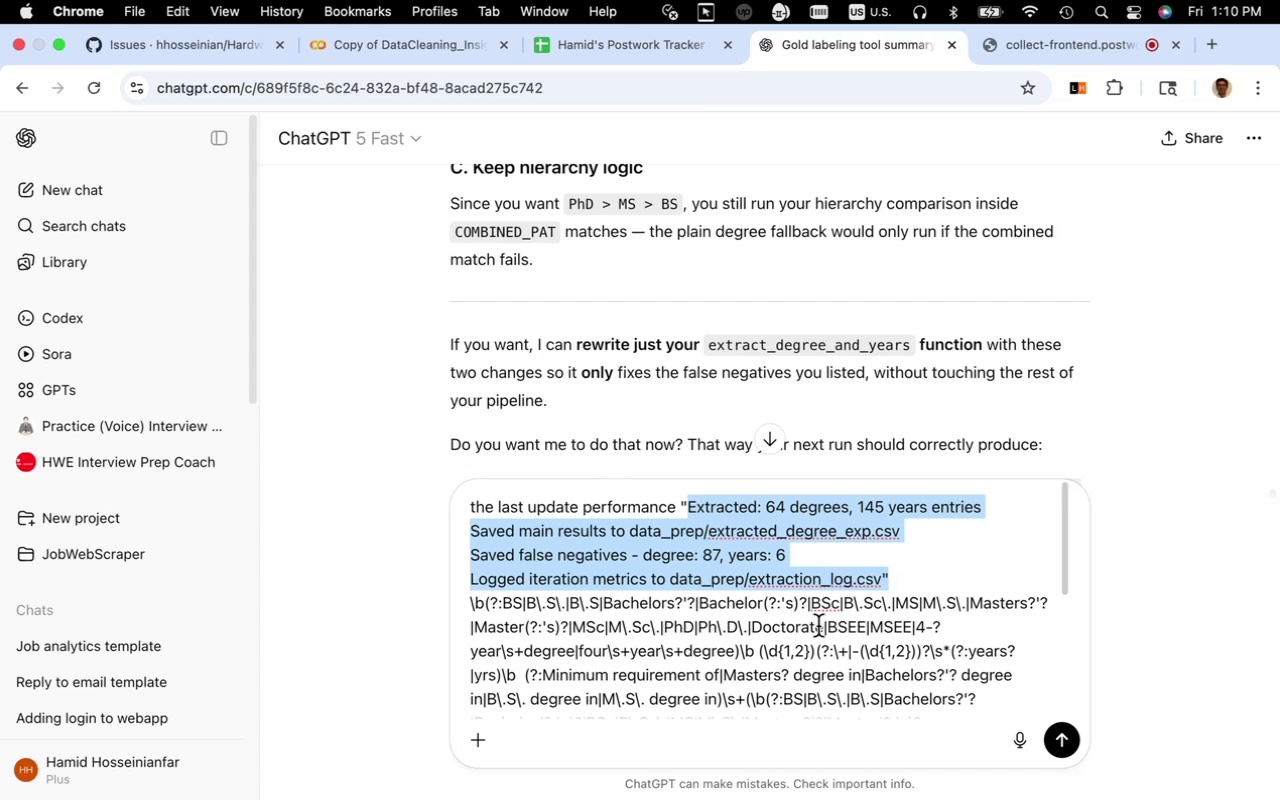 
key(Meta+C)
 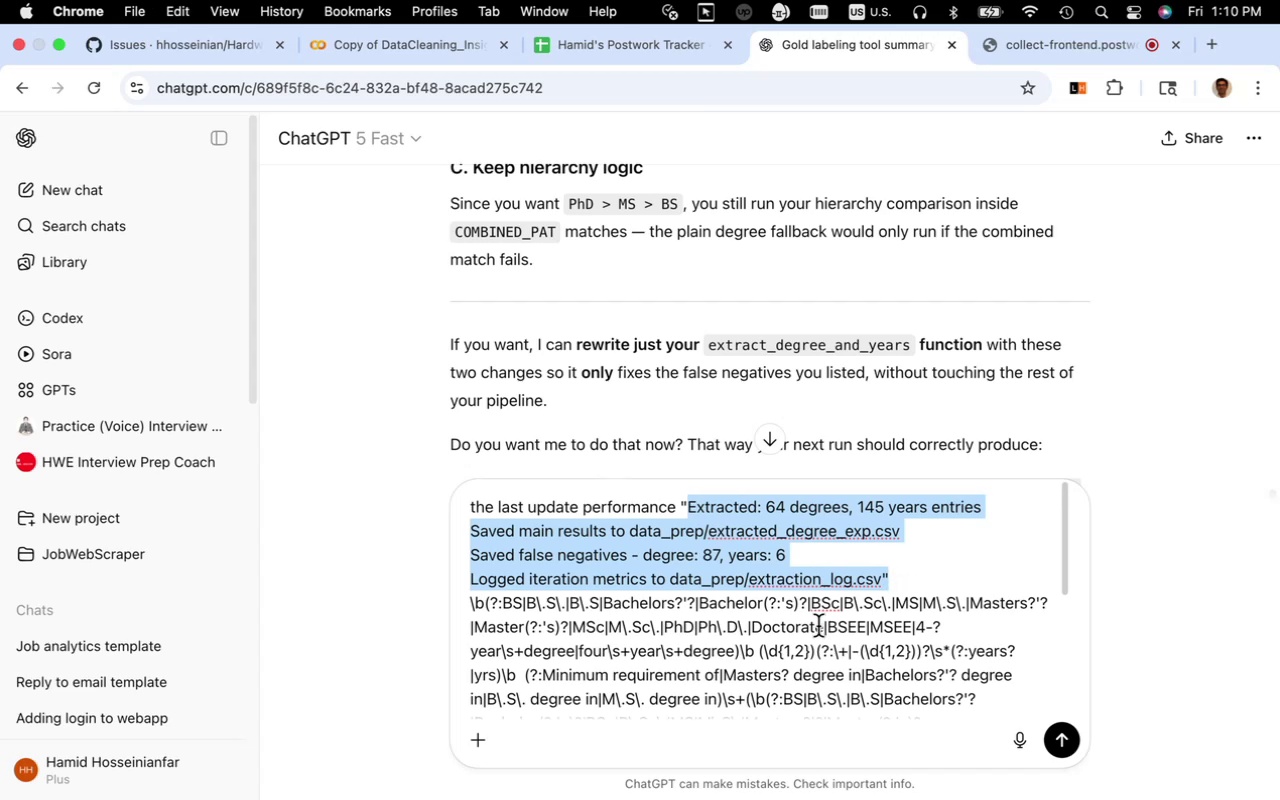 
scroll: coordinate [818, 626], scroll_direction: down, amount: 25.0
 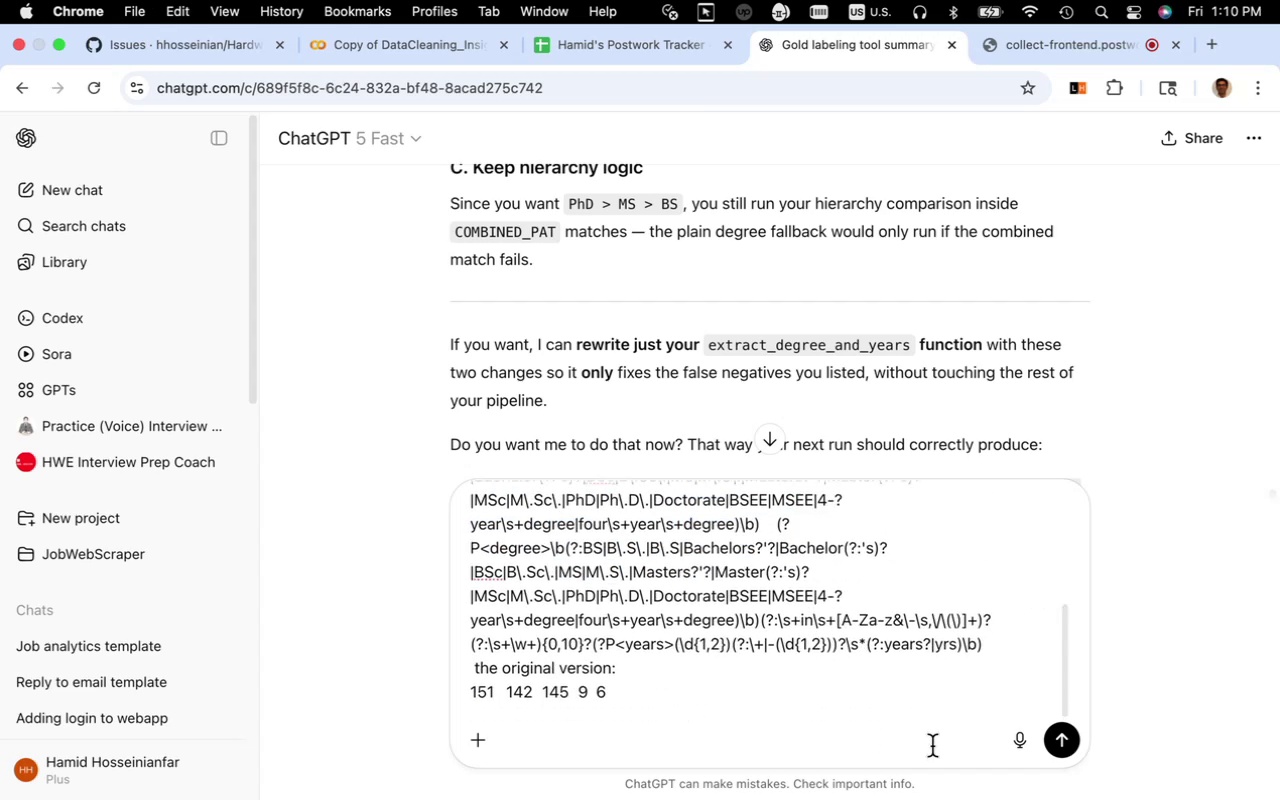 
key(Shift+Enter)
 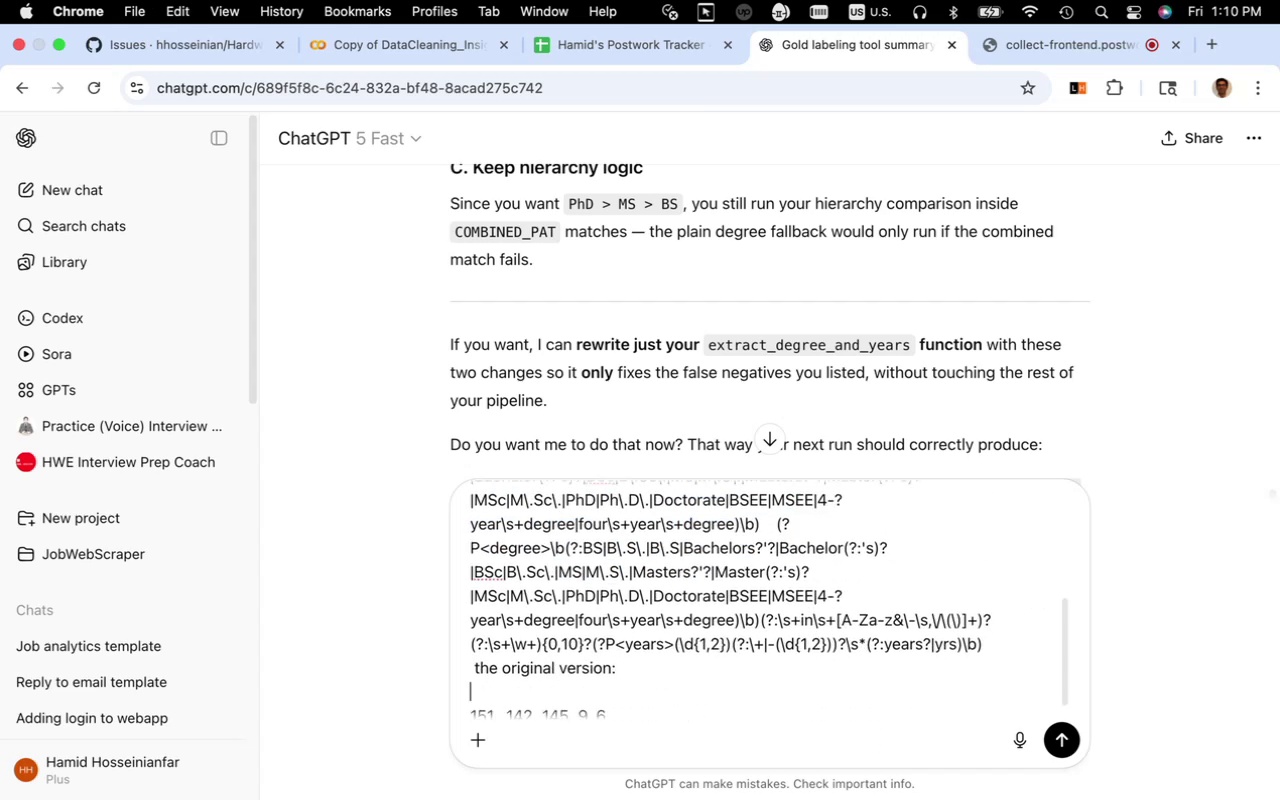 
key(Meta+V)
 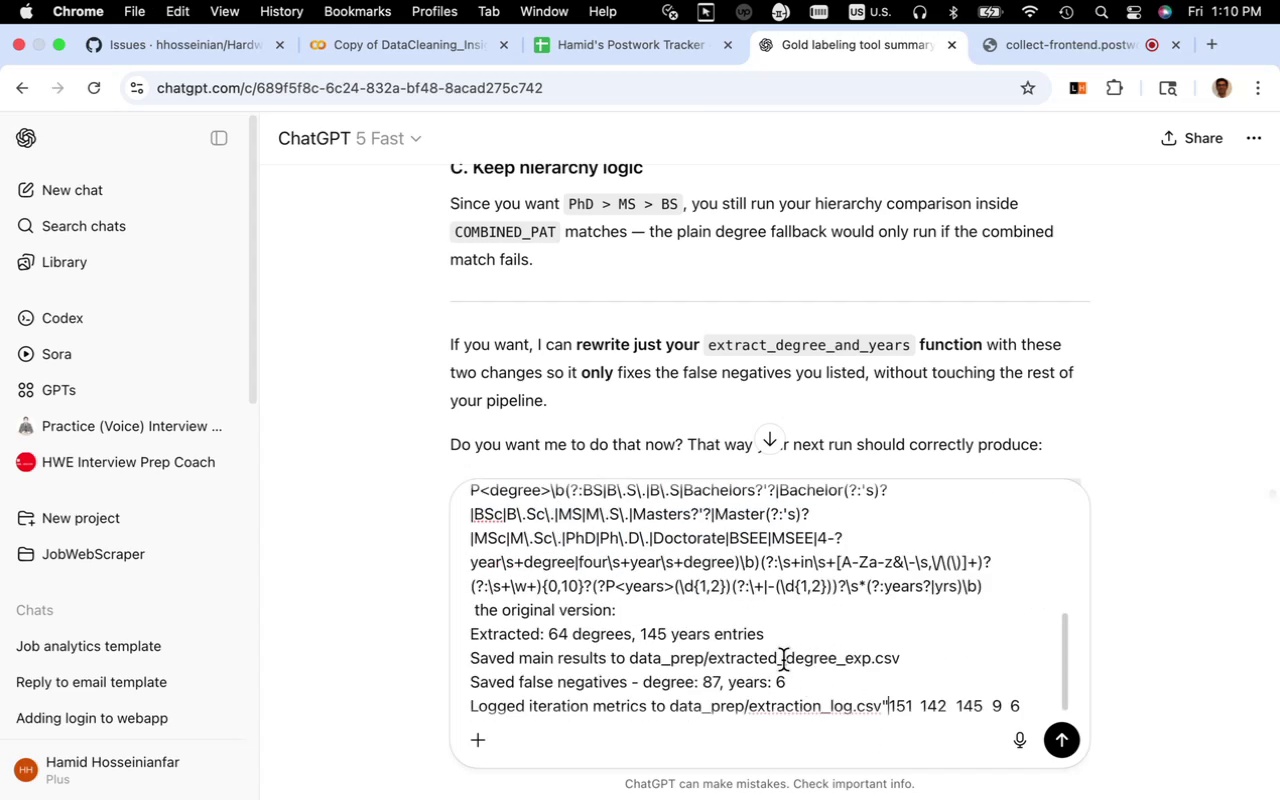 
scroll: coordinate [762, 640], scroll_direction: down, amount: 6.0
 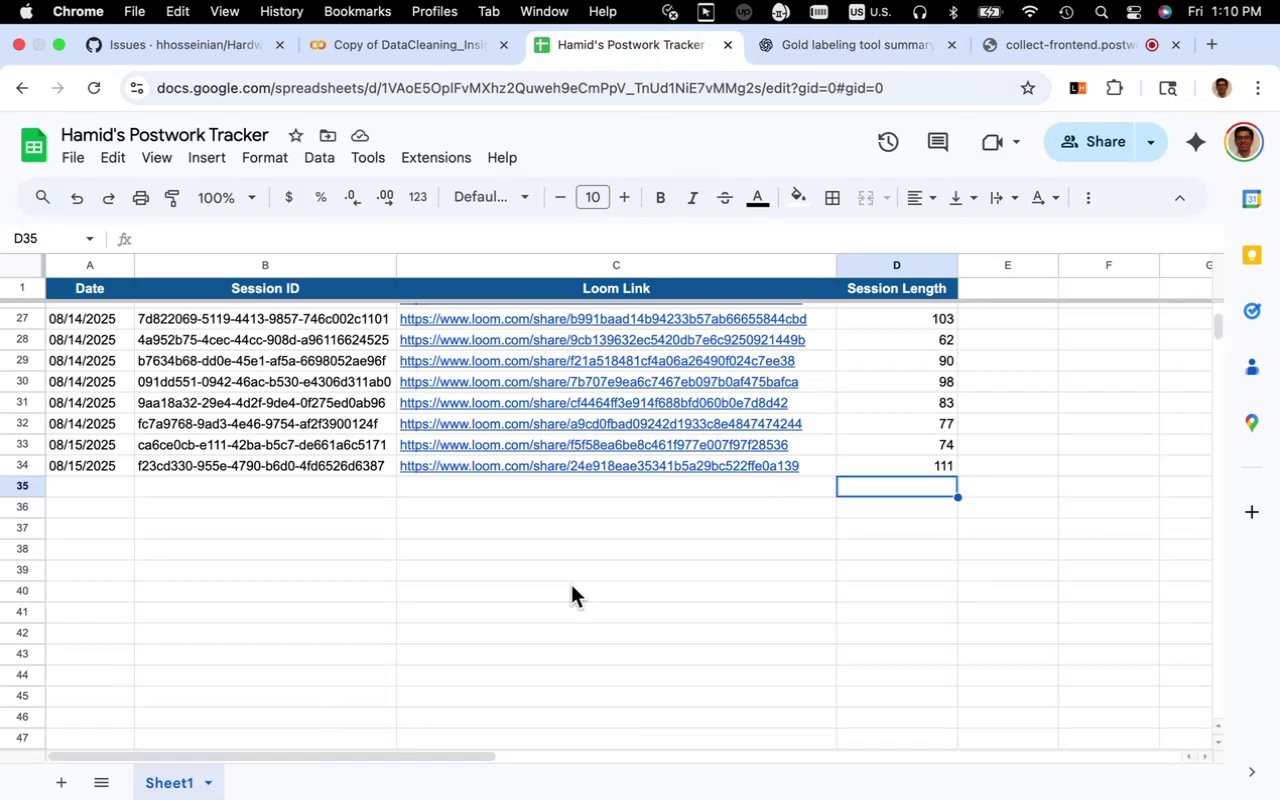 
wait(43.44)
 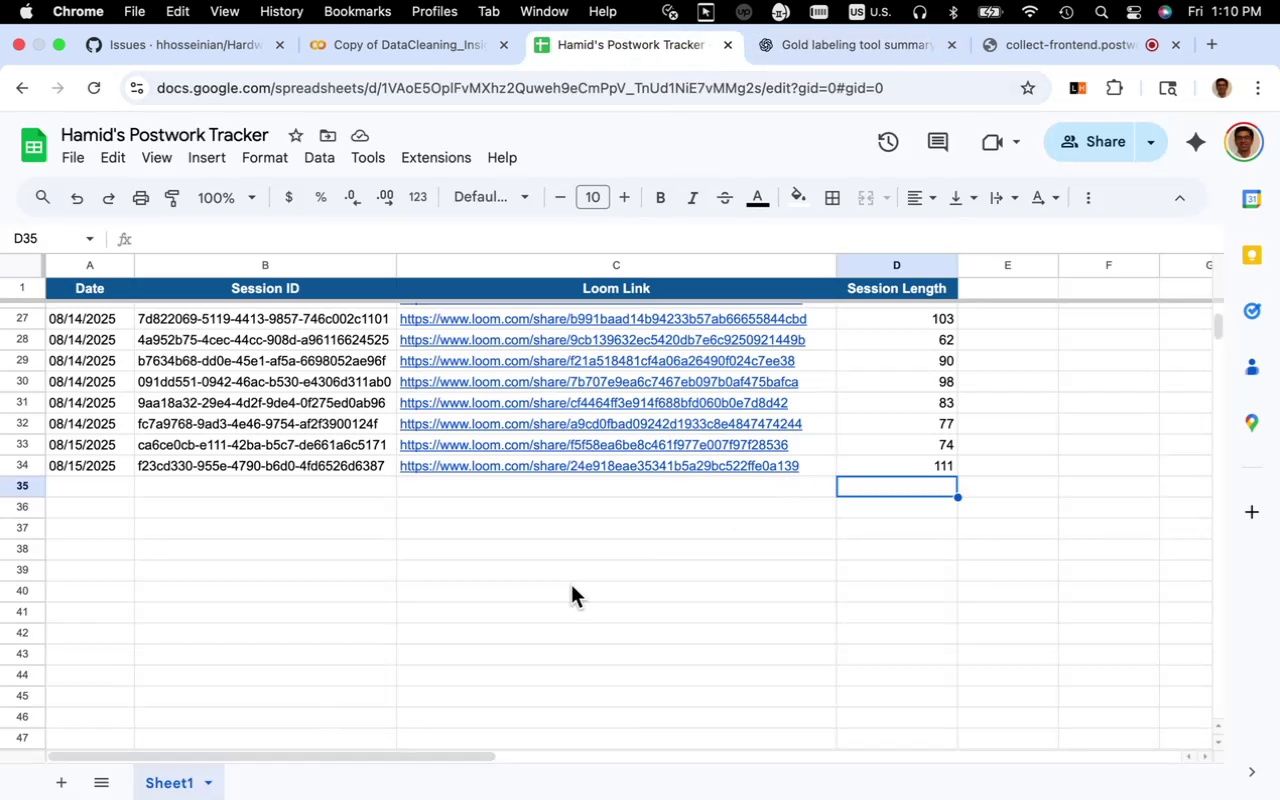 
left_click_drag(start_coordinate=[787, 727], to_coordinate=[1017, 718])
 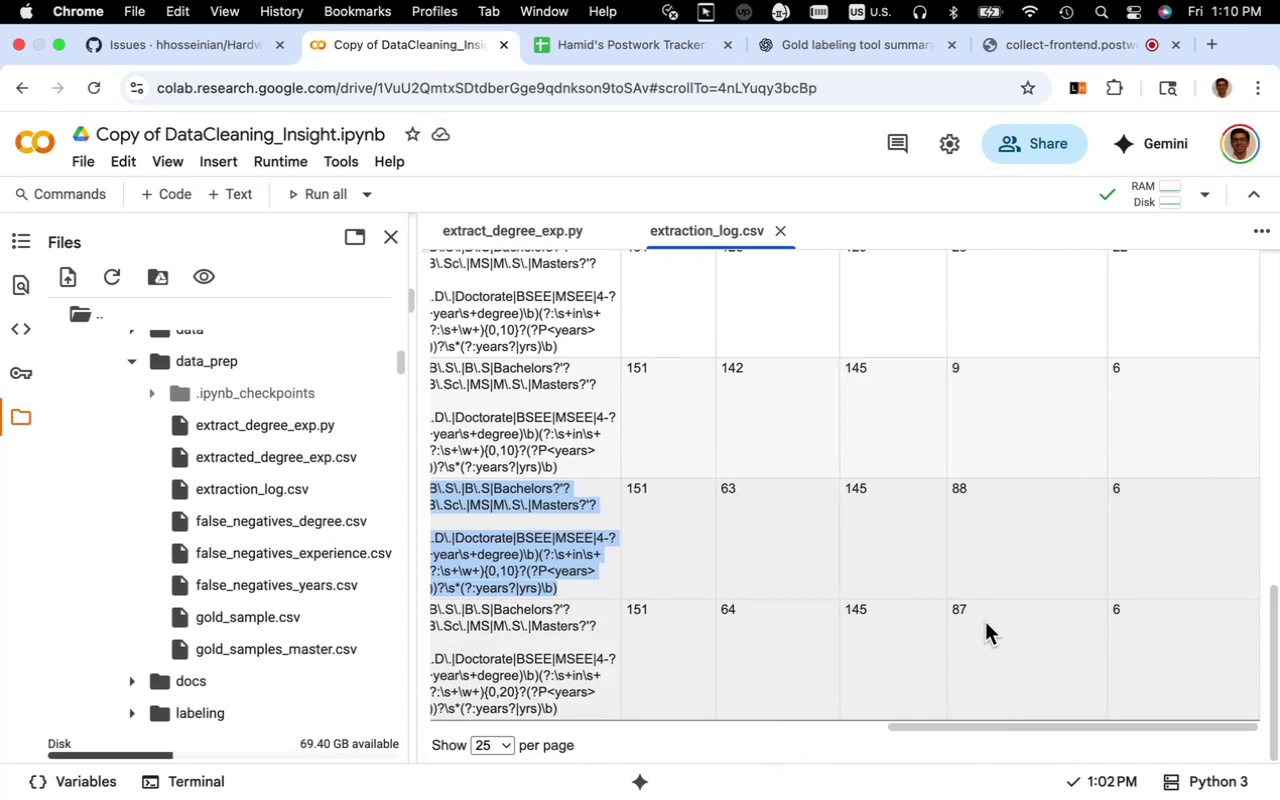 
scroll: coordinate [985, 622], scroll_direction: up, amount: 20.0
 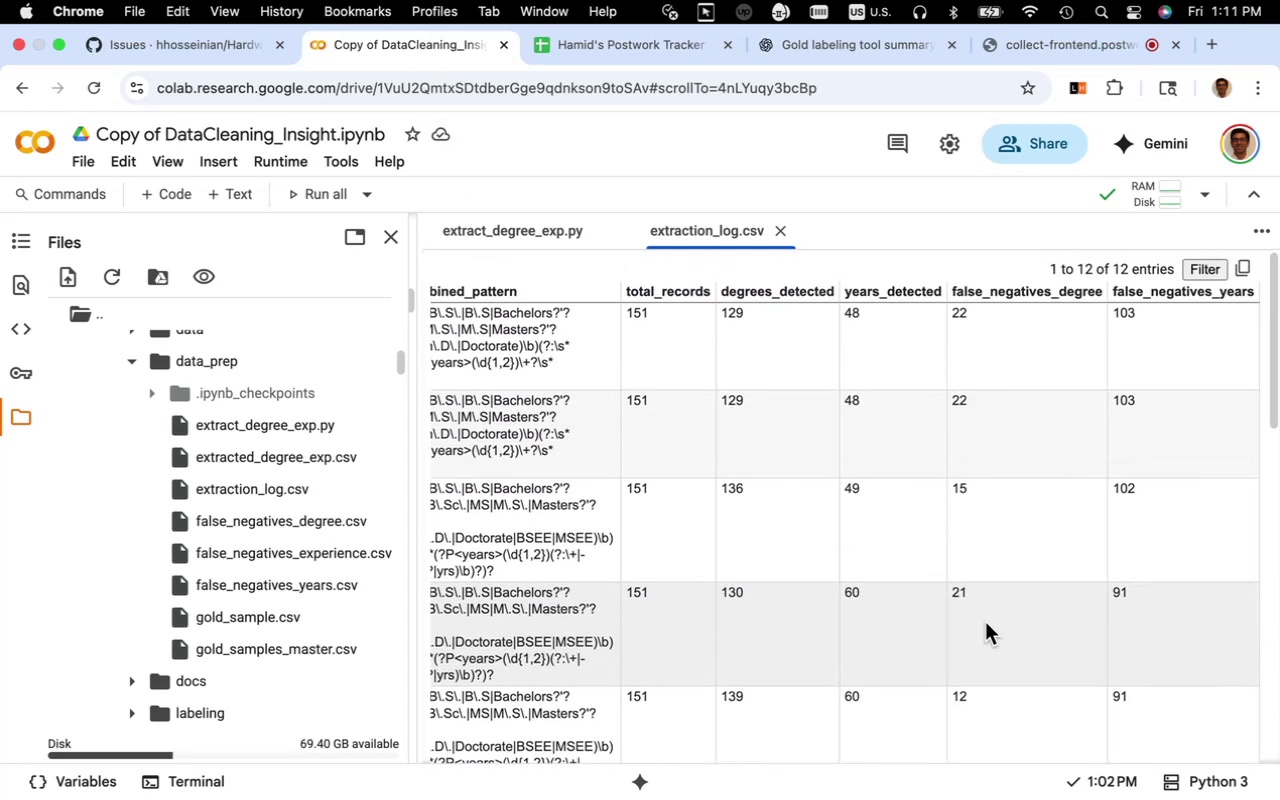 
scroll: coordinate [985, 622], scroll_direction: down, amount: 25.0
 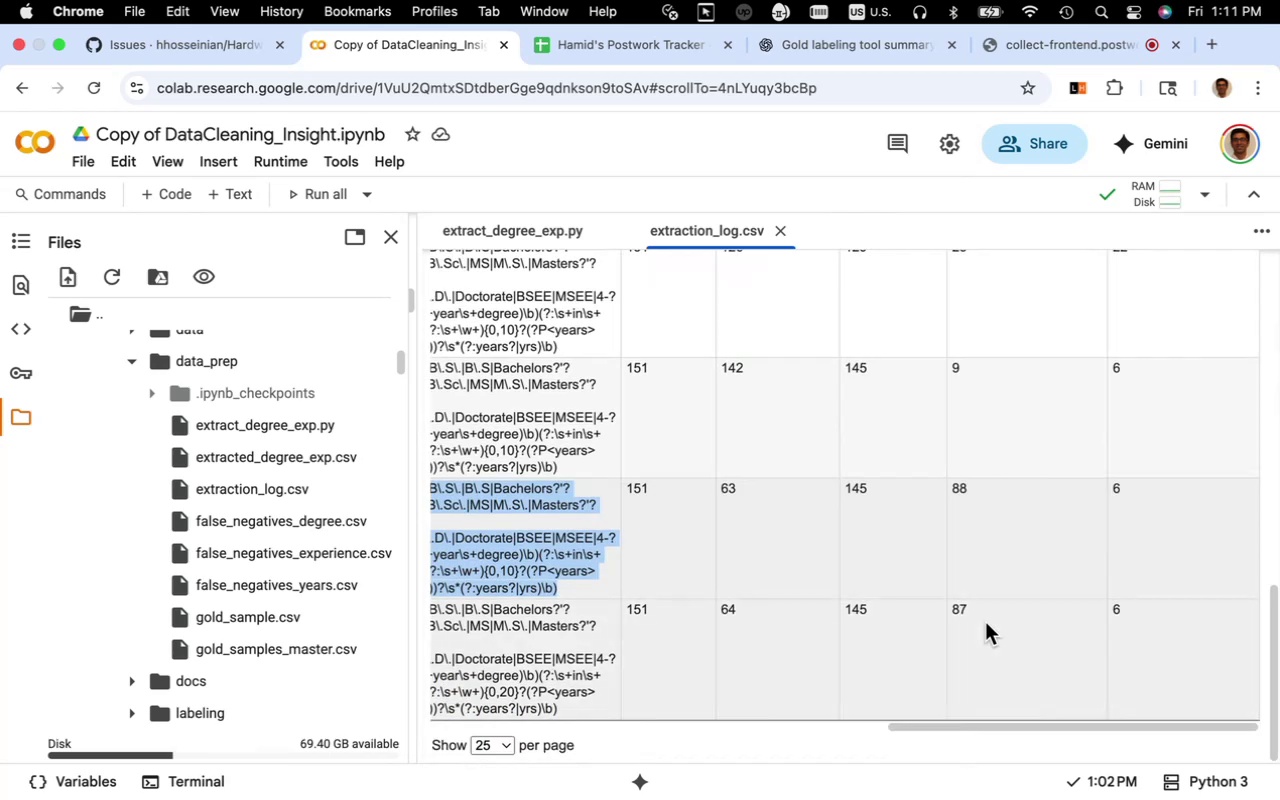 
scroll: coordinate [985, 622], scroll_direction: up, amount: 3.0
 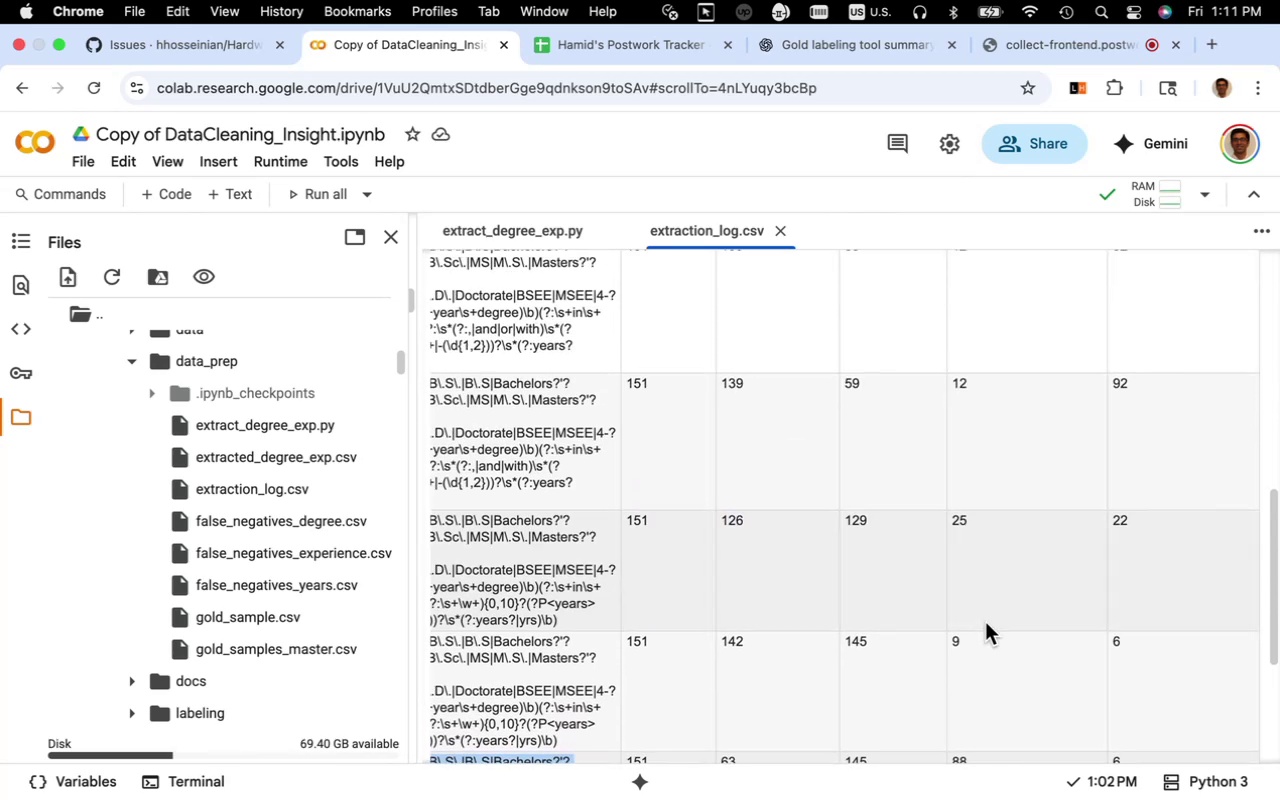 
scroll: coordinate [985, 622], scroll_direction: down, amount: 4.0
 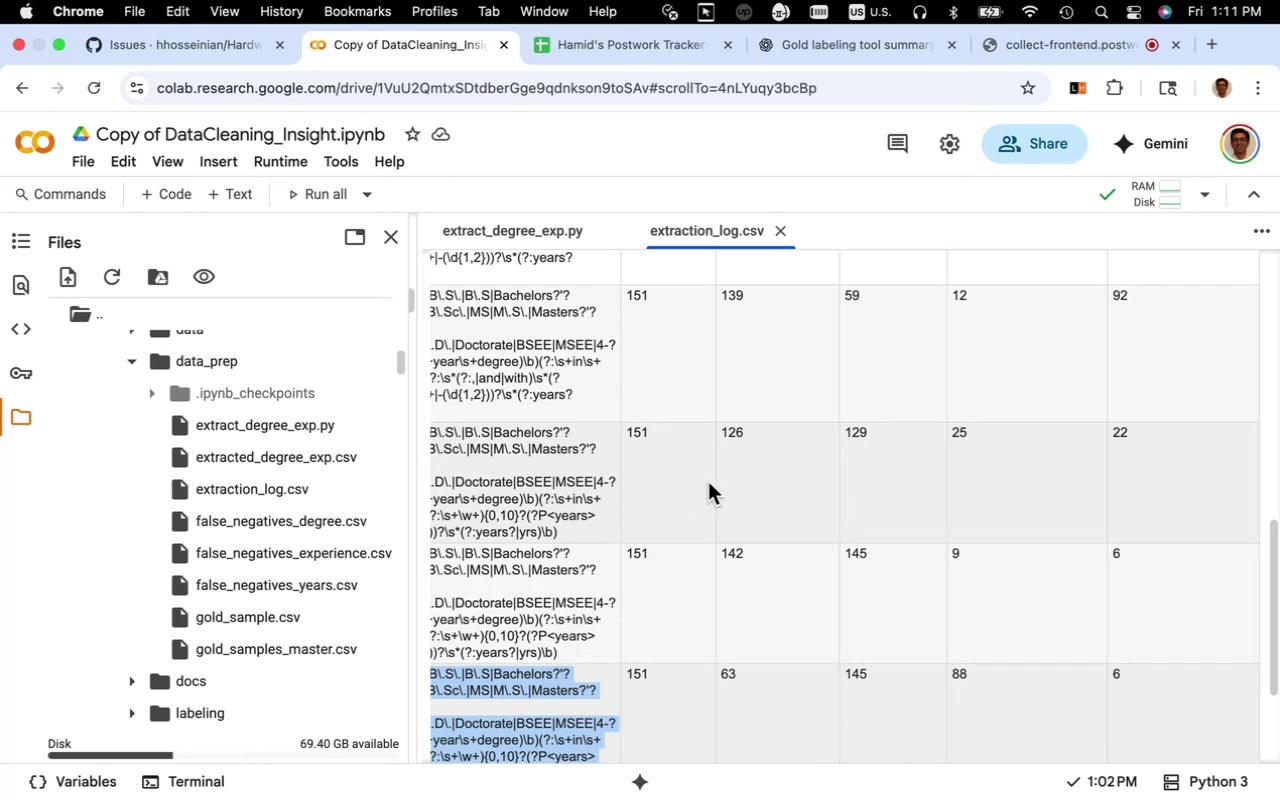 
wait(14.74)
 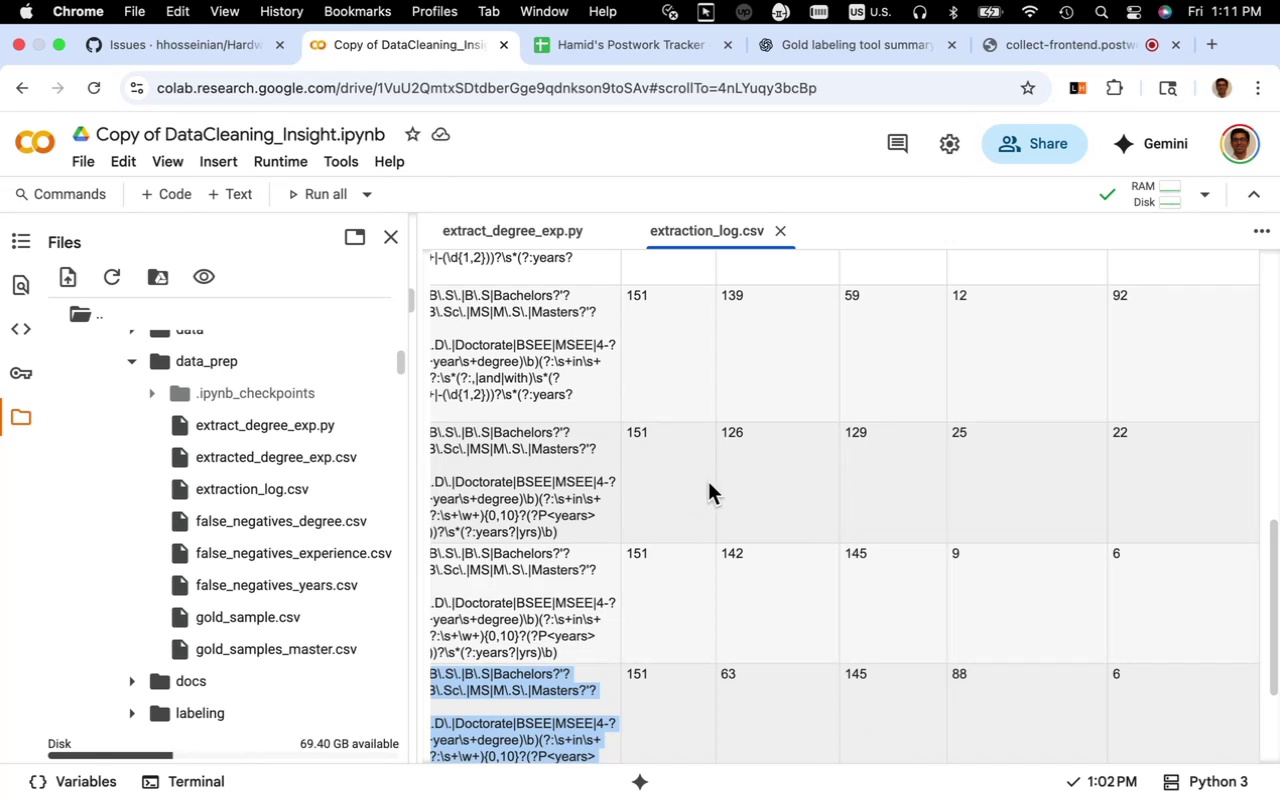 
scroll: coordinate [909, 511], scroll_direction: up, amount: 23.0
 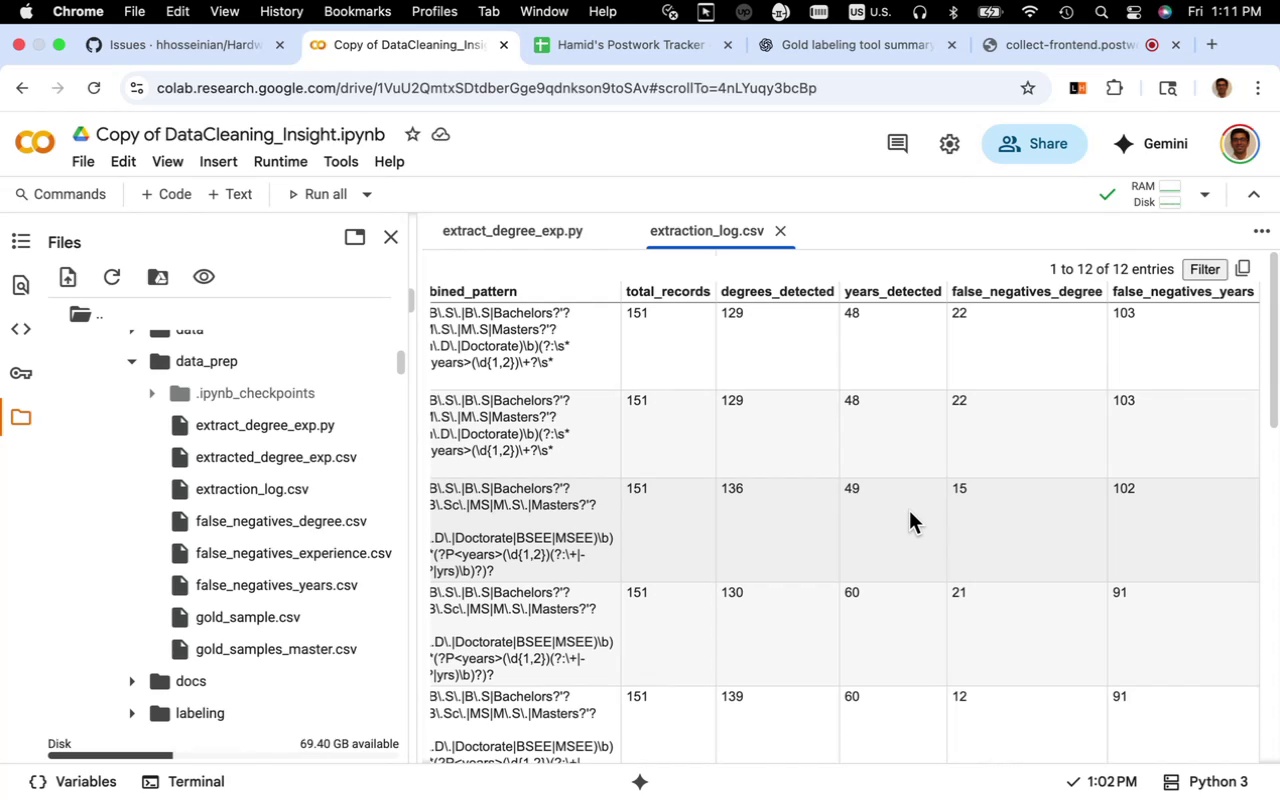 
scroll: coordinate [909, 511], scroll_direction: down, amount: 7.0
 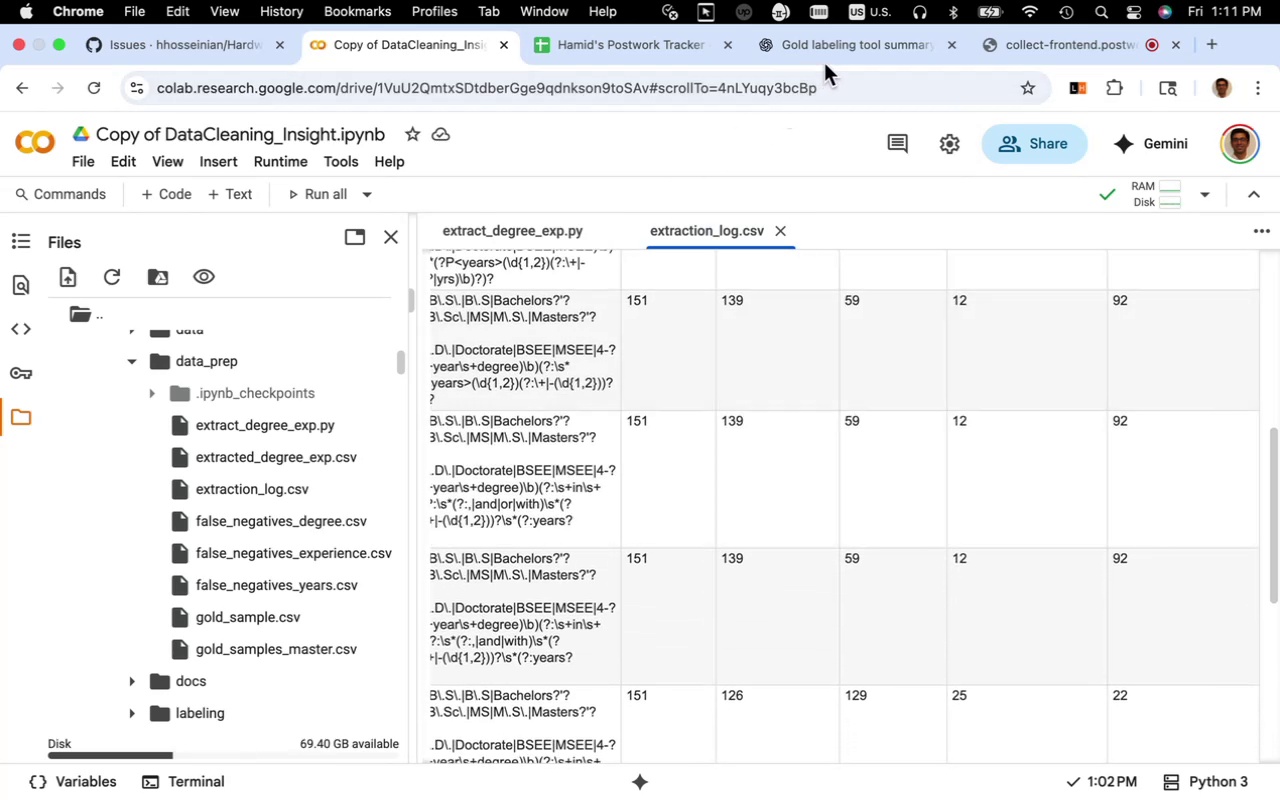 
left_click([828, 53])
 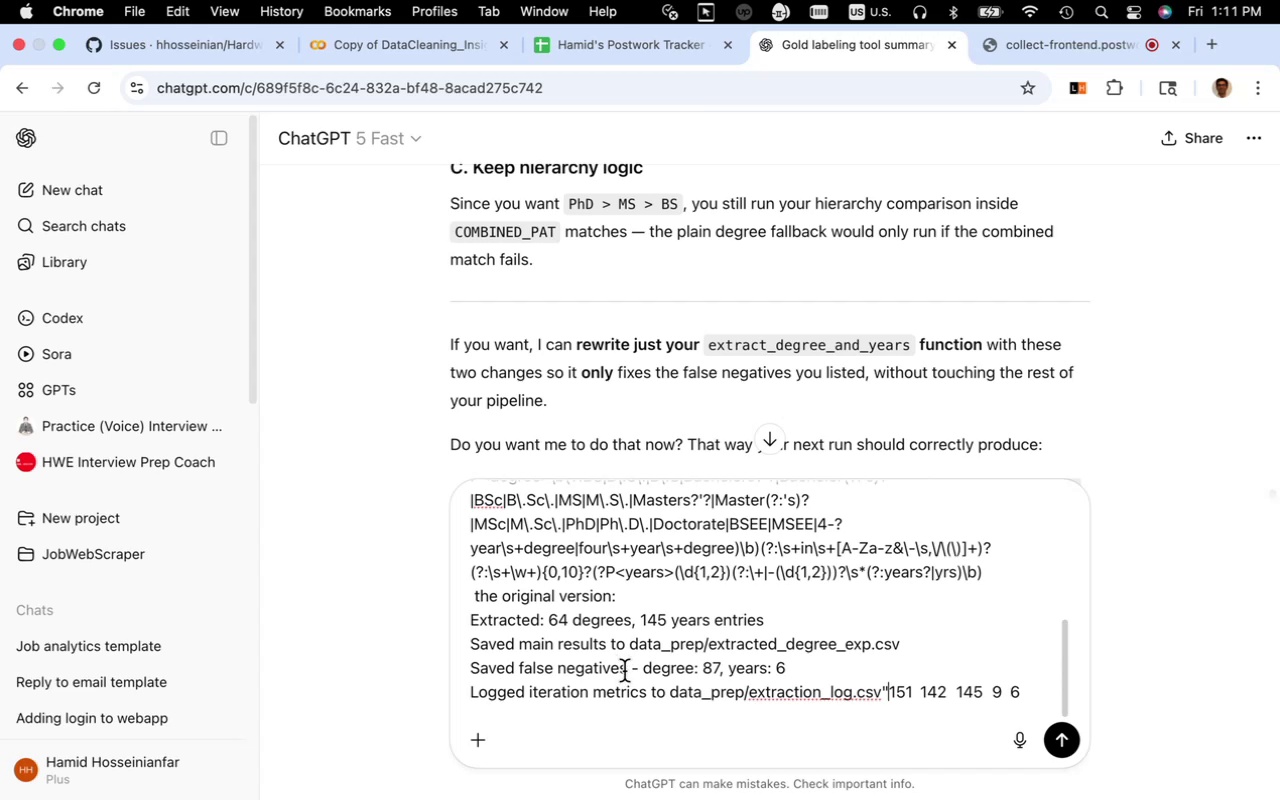 
wait(9.78)
 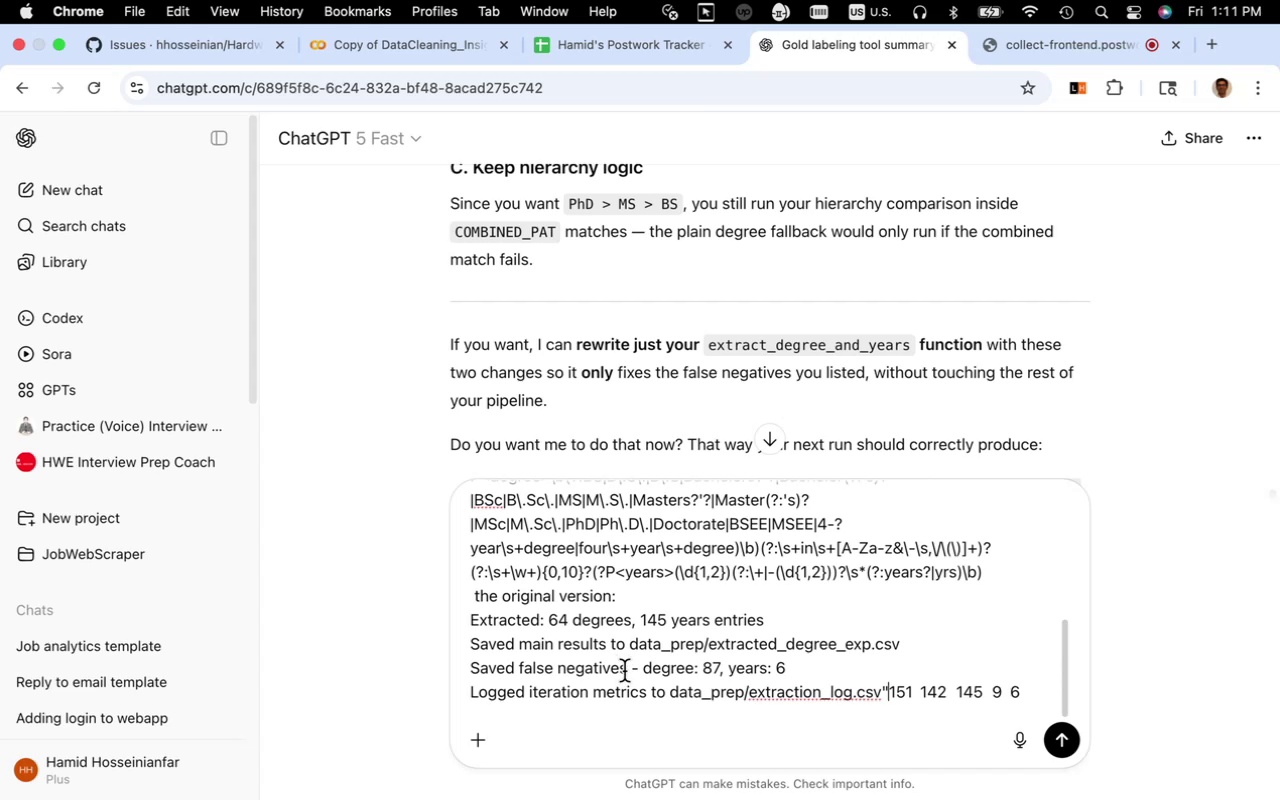 
left_click([600, 49])
 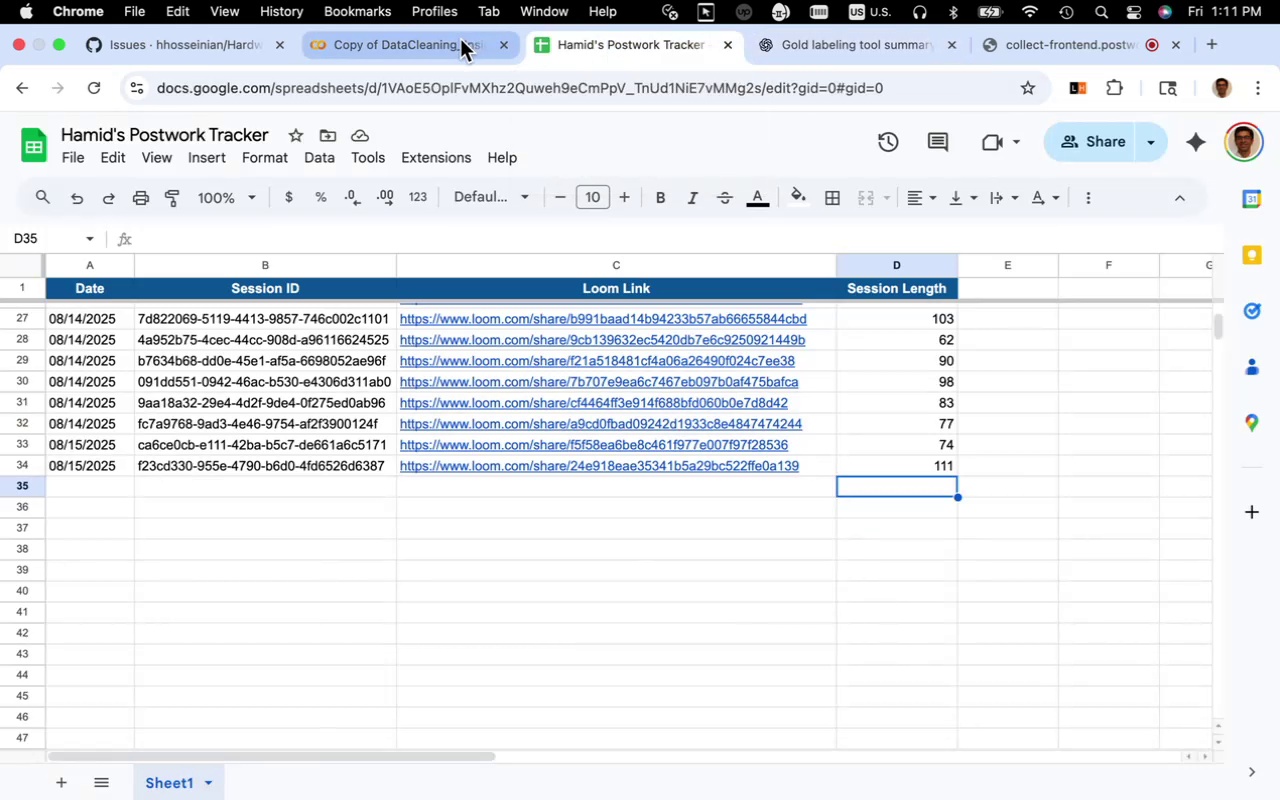 
left_click([460, 39])
 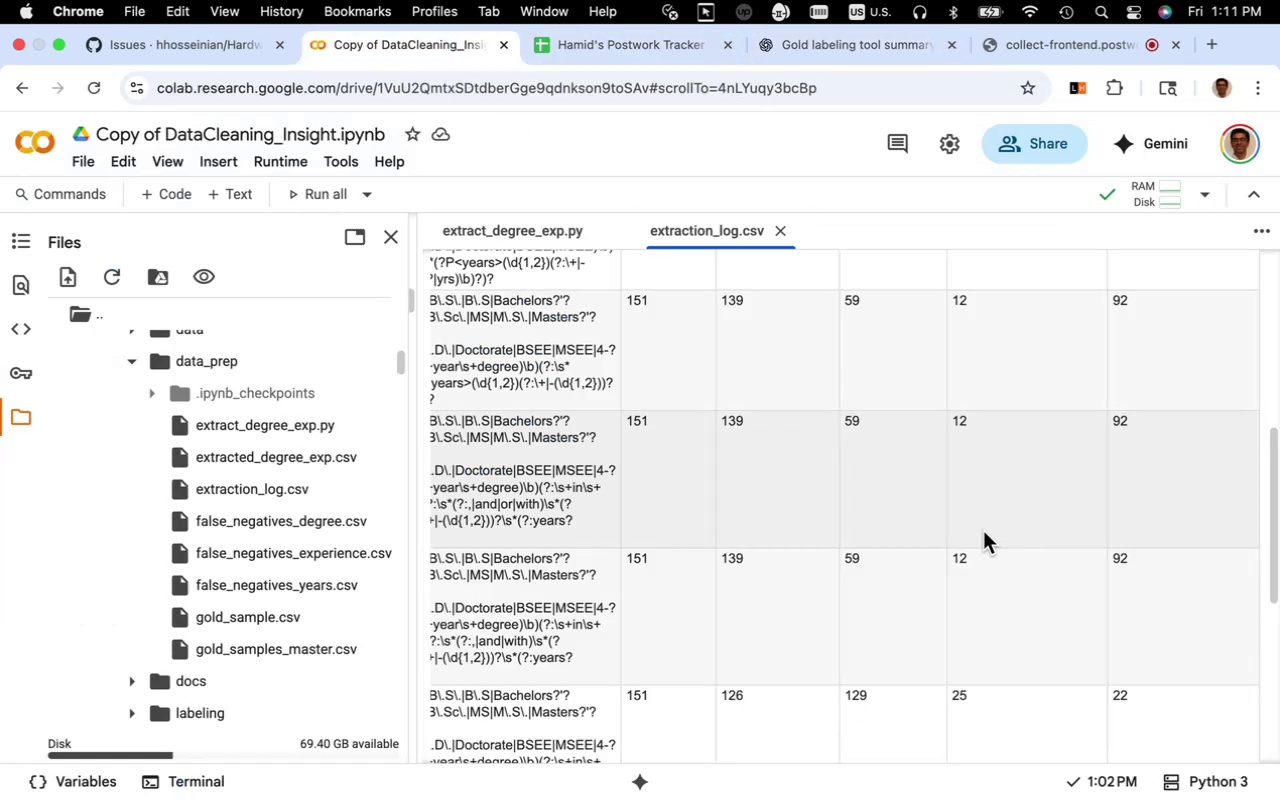 
scroll: coordinate [983, 531], scroll_direction: up, amount: 28.0
 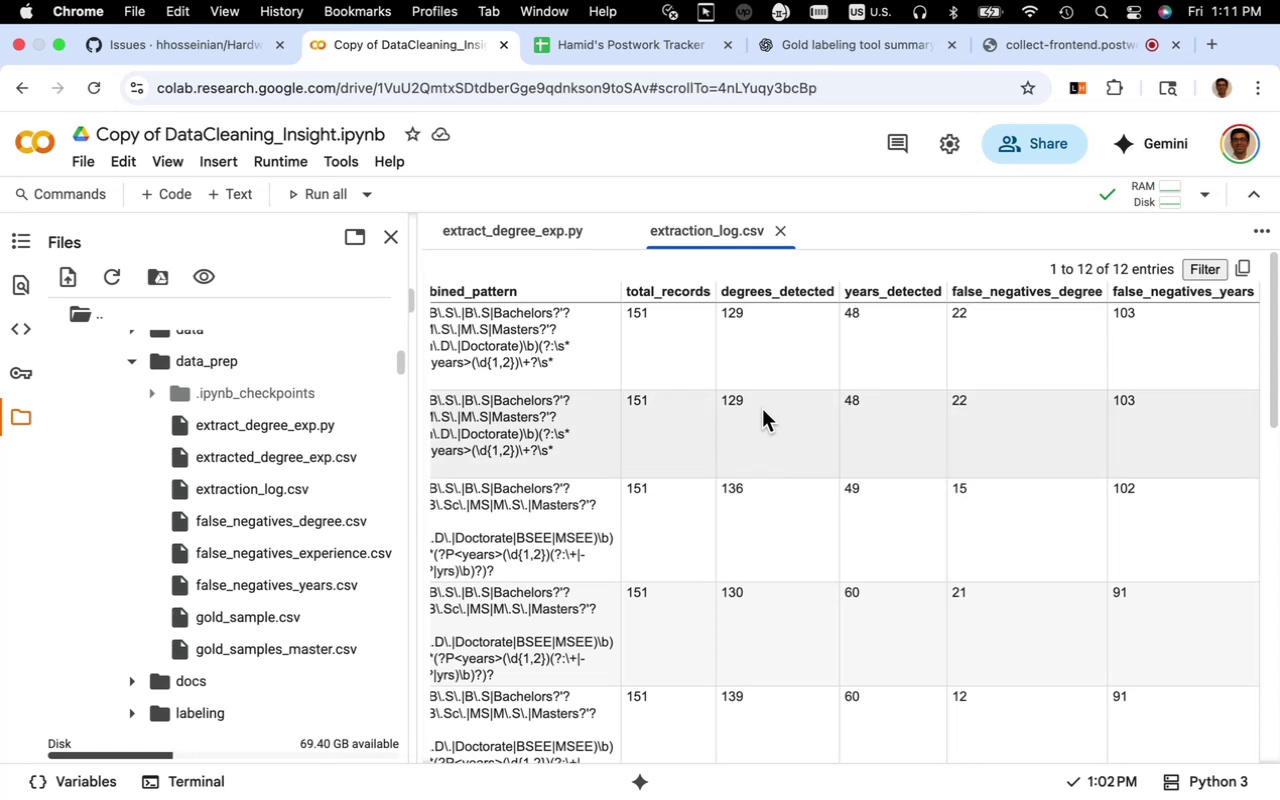 
wait(5.89)
 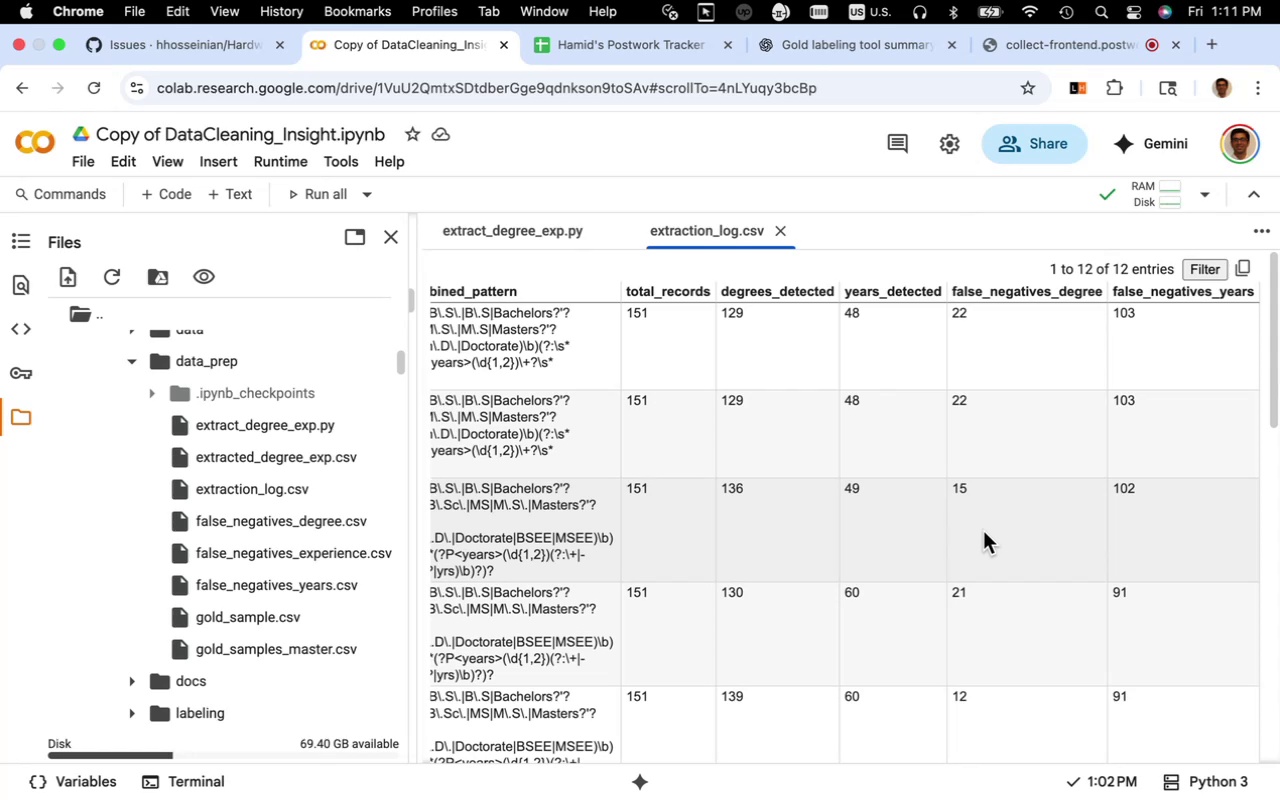 
scroll: coordinate [771, 465], scroll_direction: down, amount: 46.0
 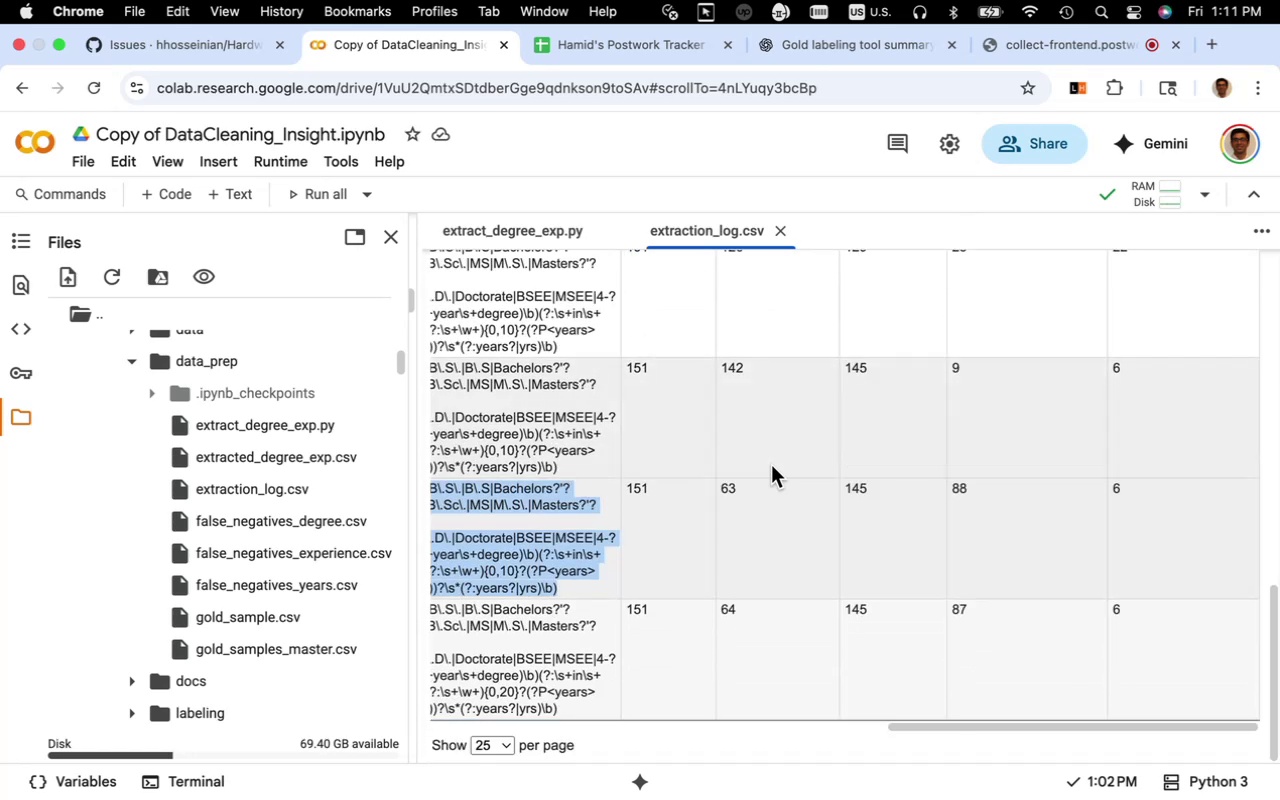 
scroll: coordinate [771, 465], scroll_direction: up, amount: 5.0
 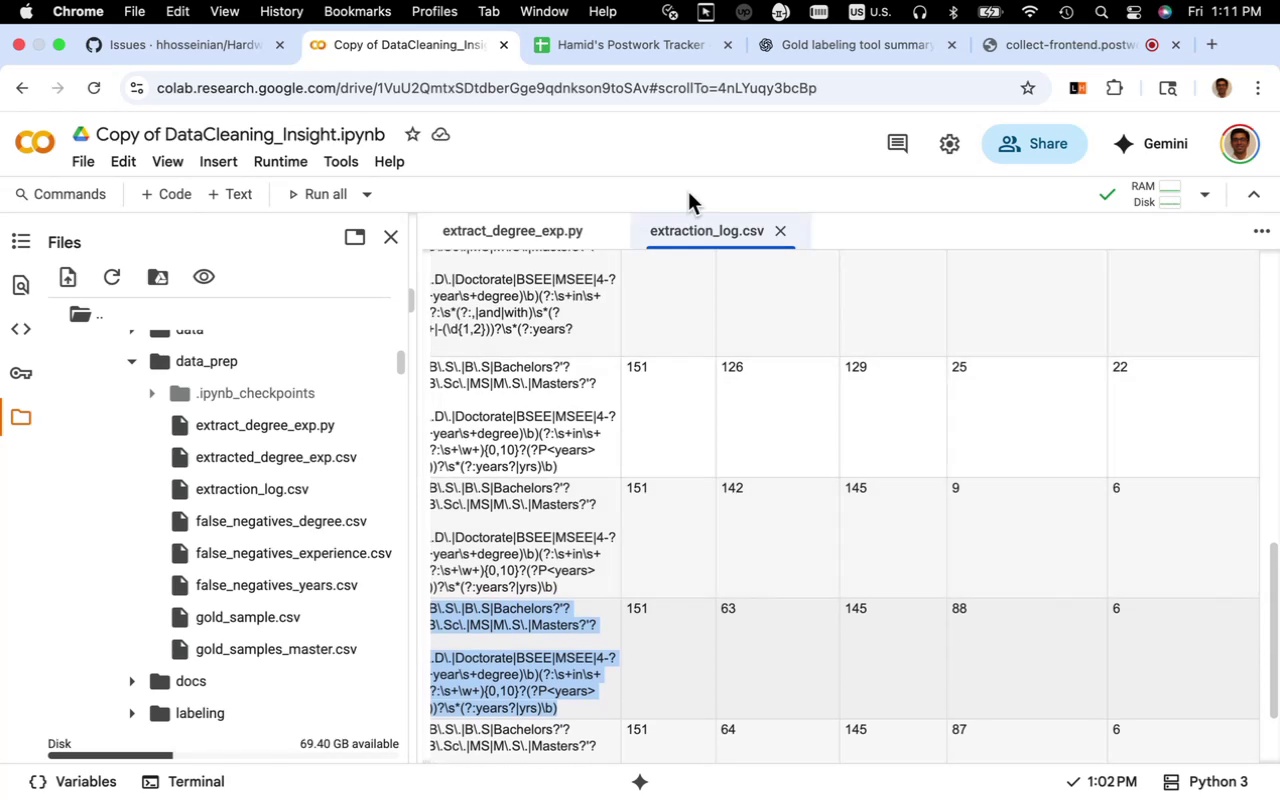 
left_click([818, 63])
 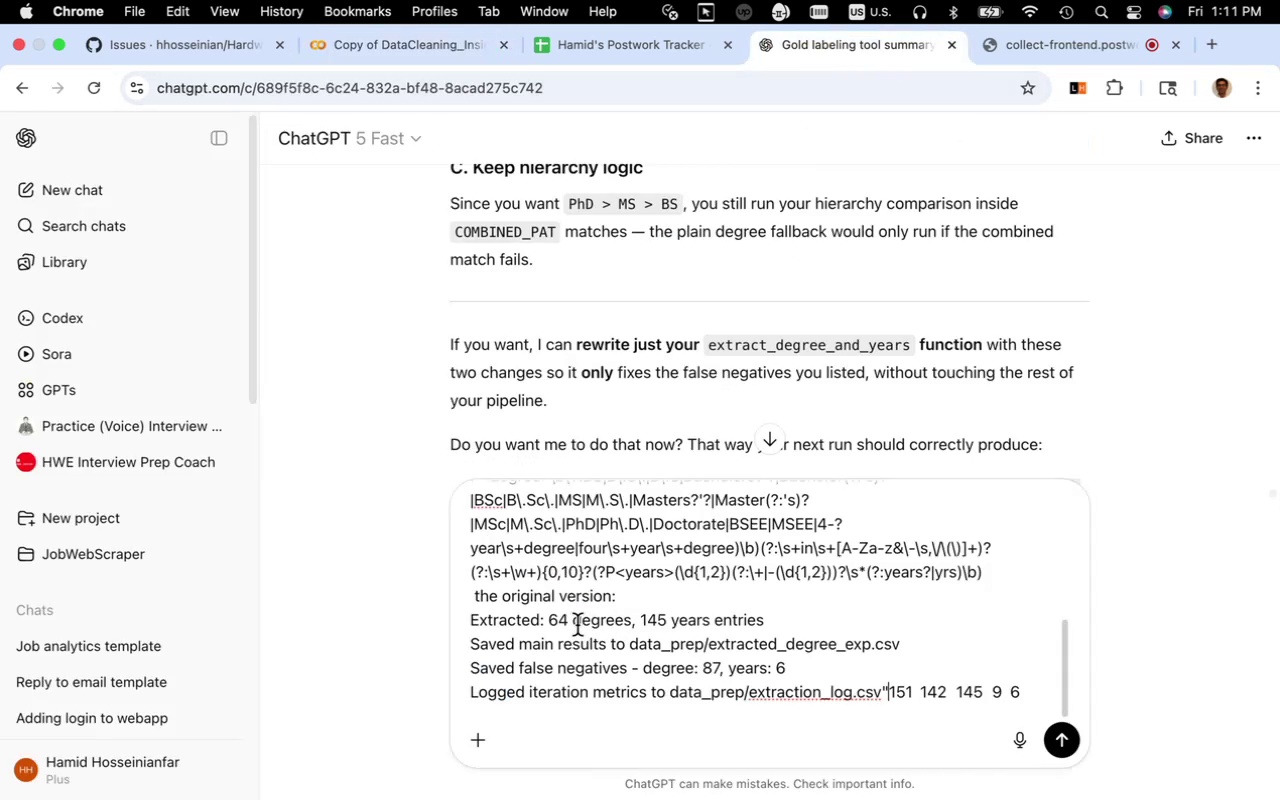 
left_click_drag(start_coordinate=[569, 625], to_coordinate=[552, 625])
 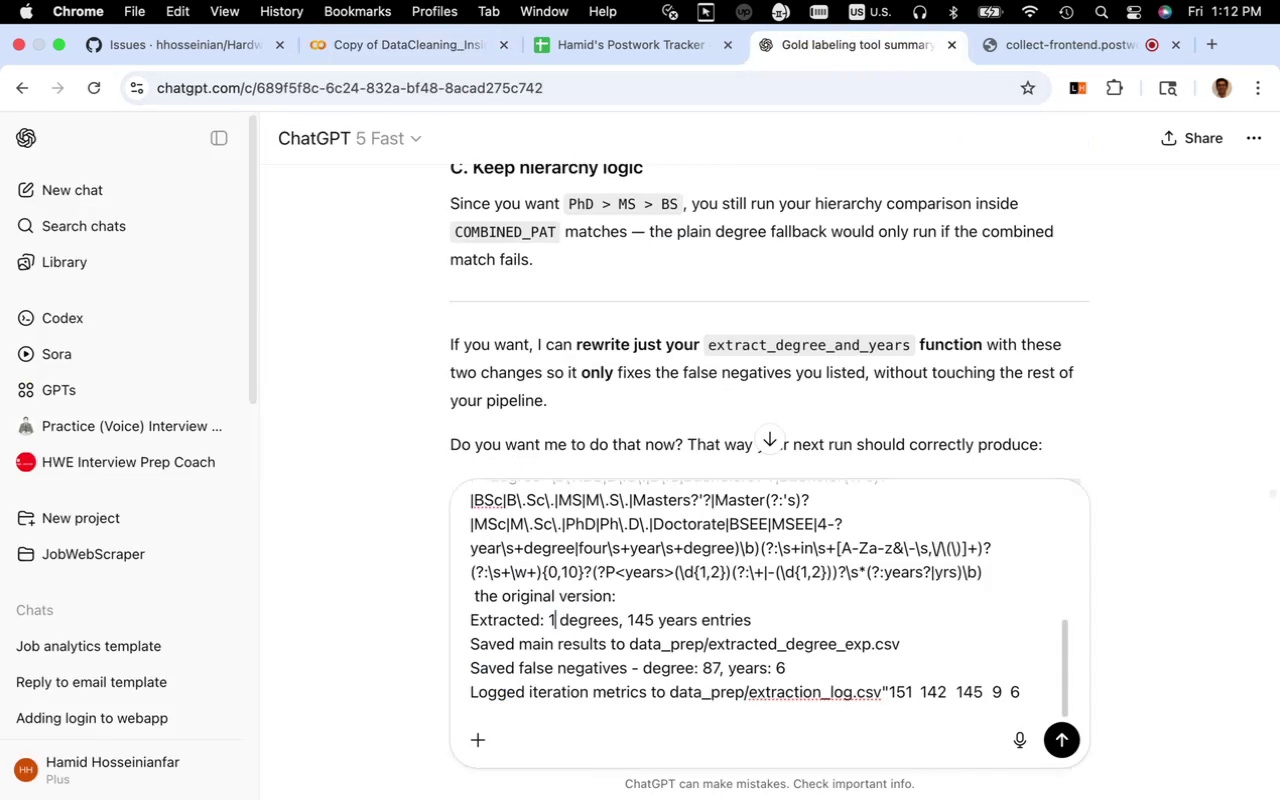 
type(122)
key(Backspace)
type(6)
 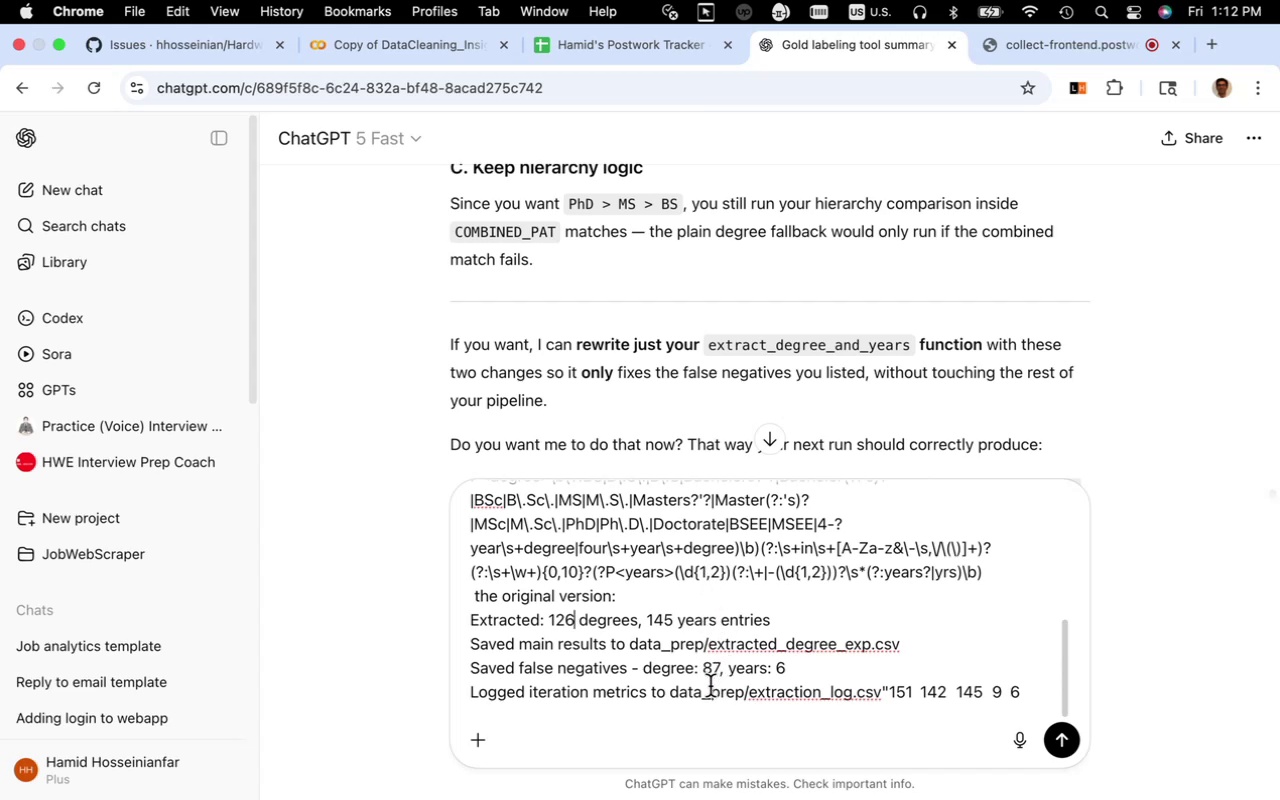 
wait(23.11)
 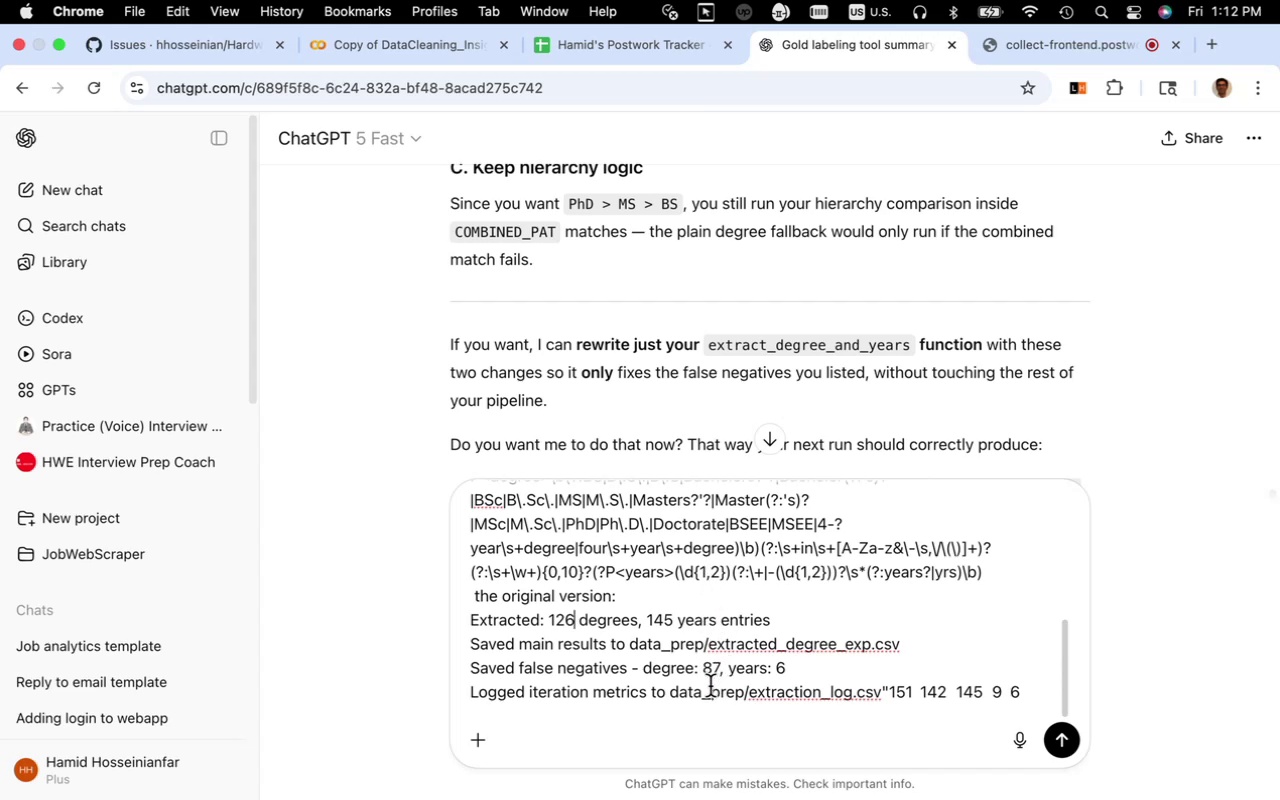 
left_click([651, 56])
 